 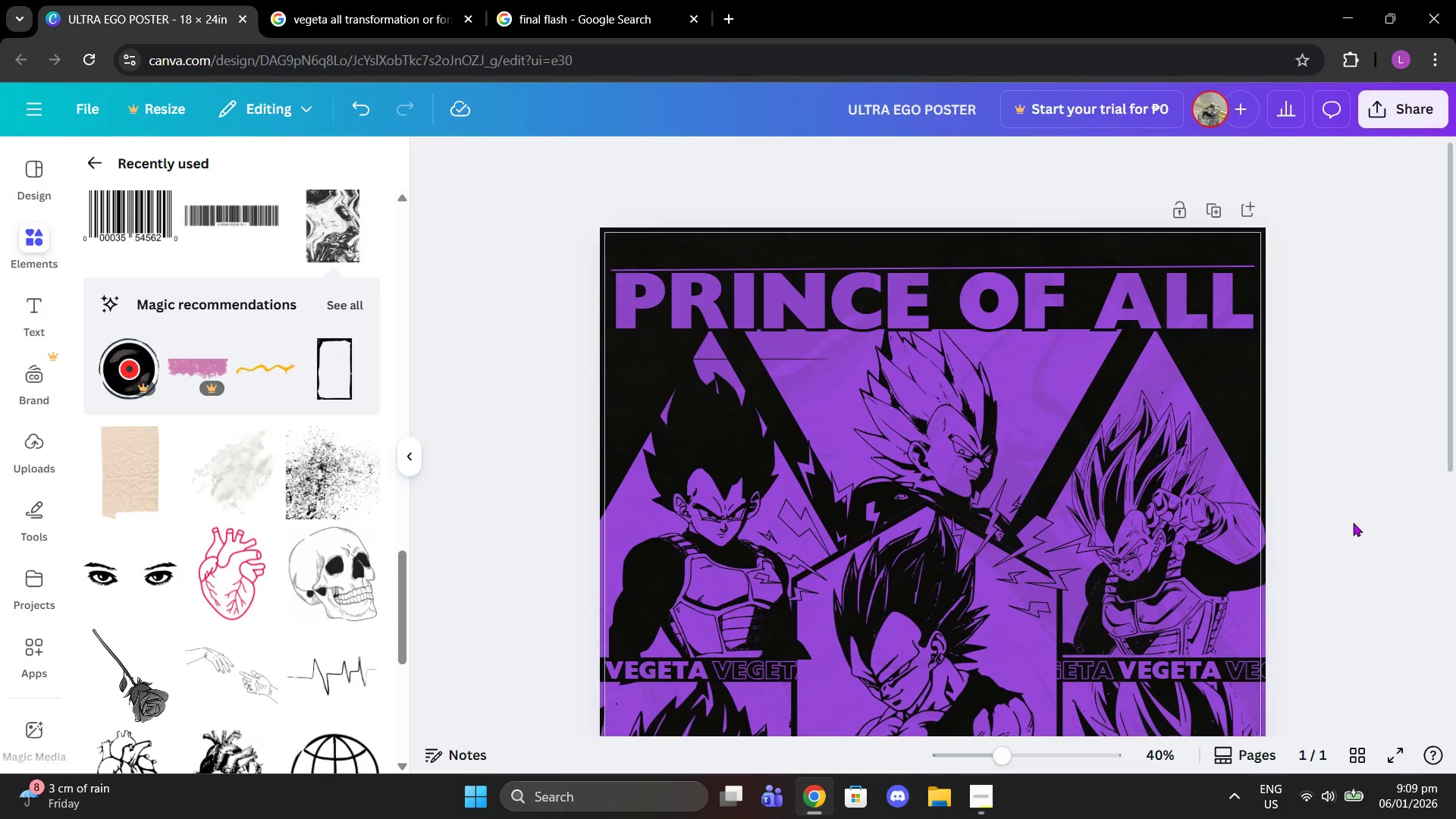 
scroll: coordinate [1325, 316], scroll_direction: up, amount: 8.0
 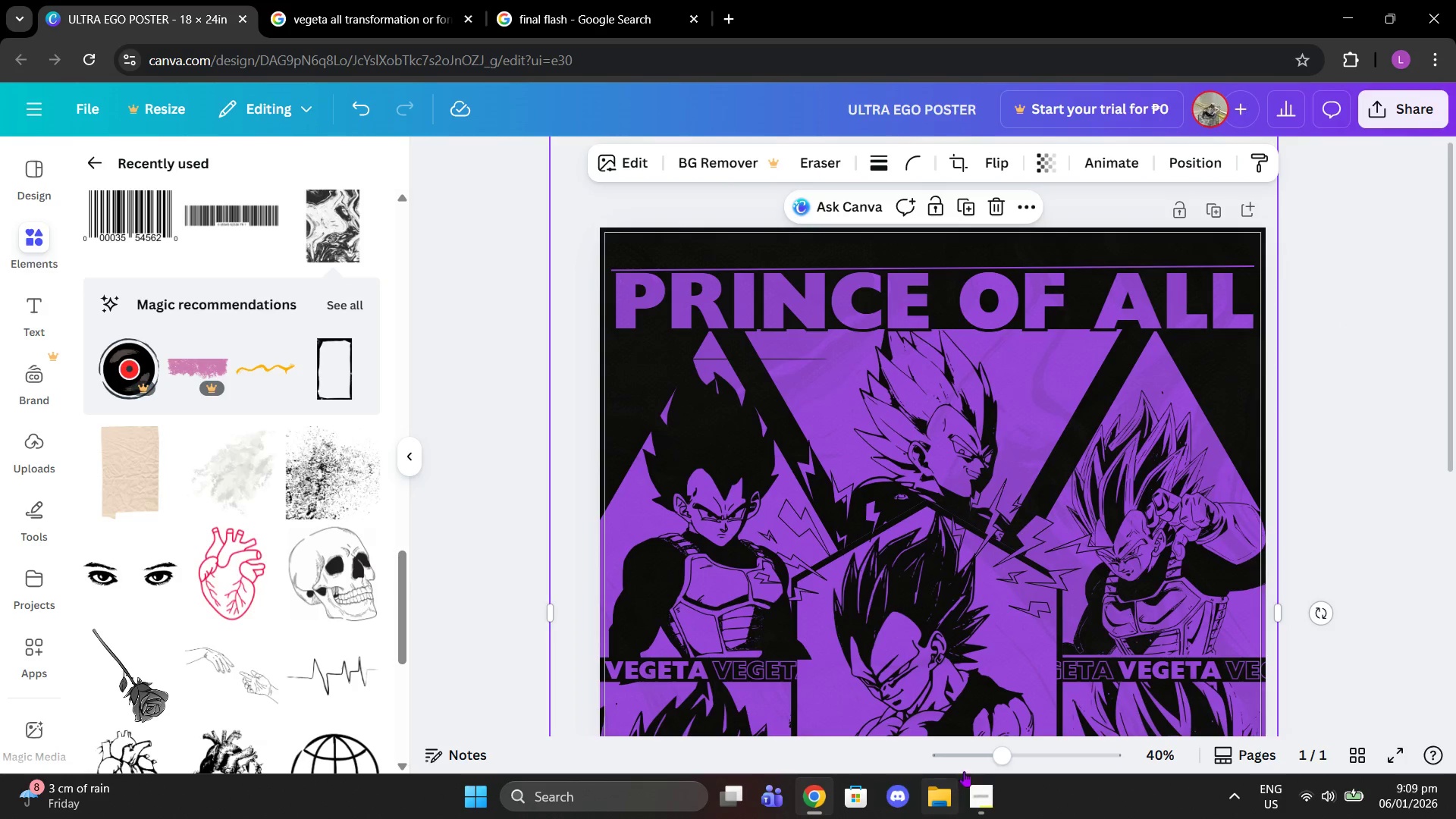 
left_click_drag(start_coordinate=[1005, 758], to_coordinate=[962, 752])
 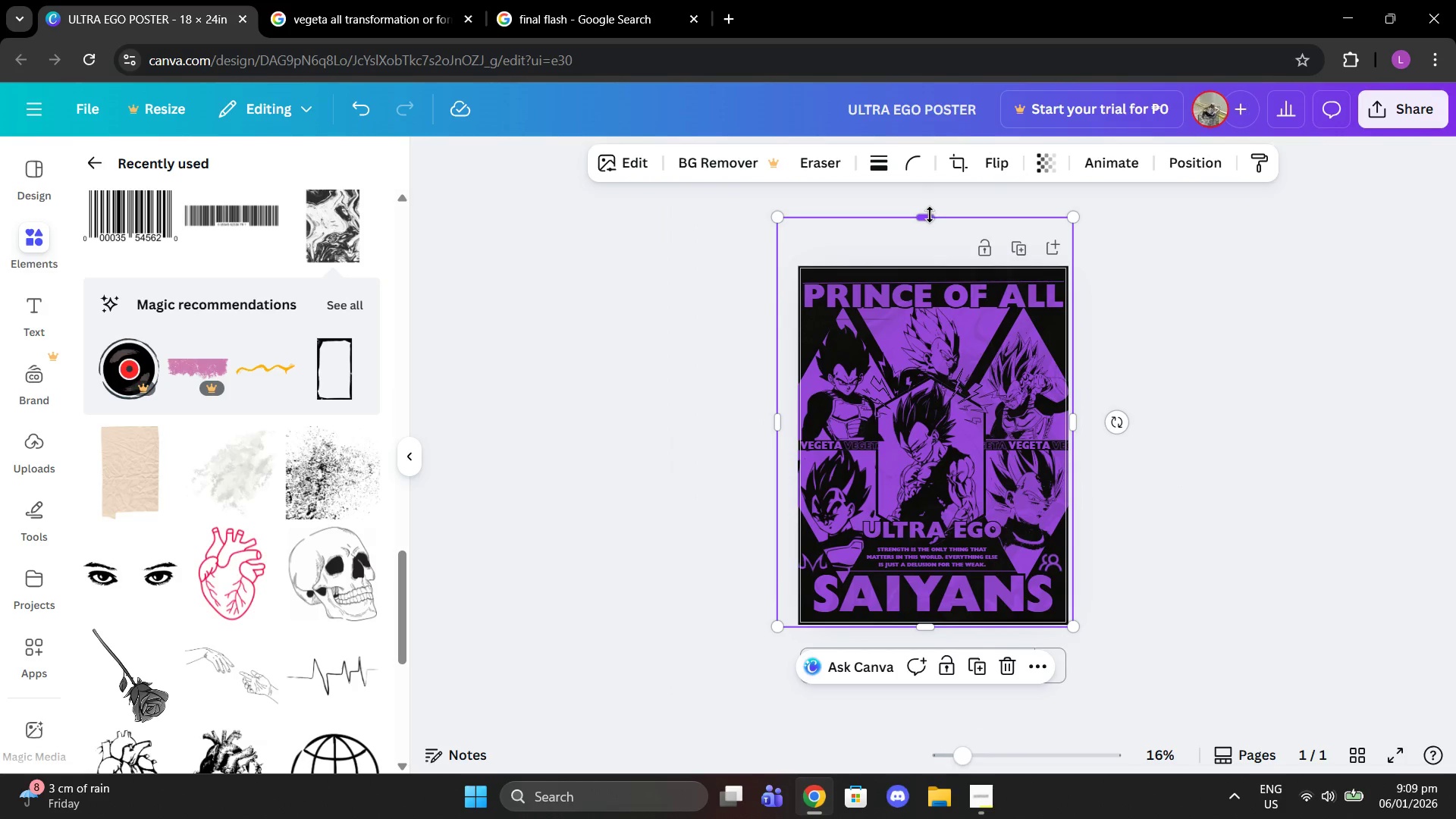 
left_click_drag(start_coordinate=[930, 215], to_coordinate=[930, 258])
 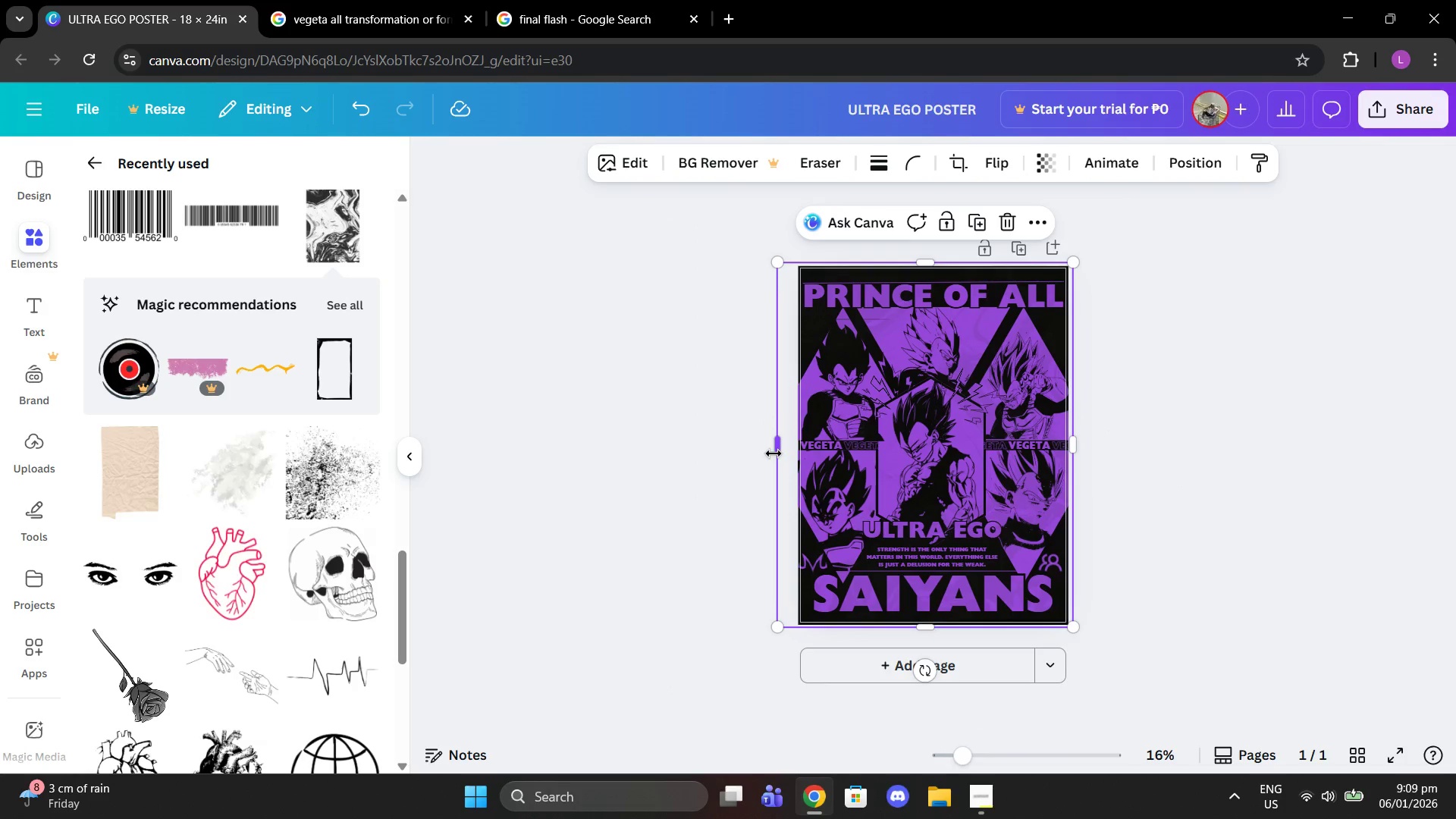 
left_click_drag(start_coordinate=[774, 453], to_coordinate=[793, 453])
 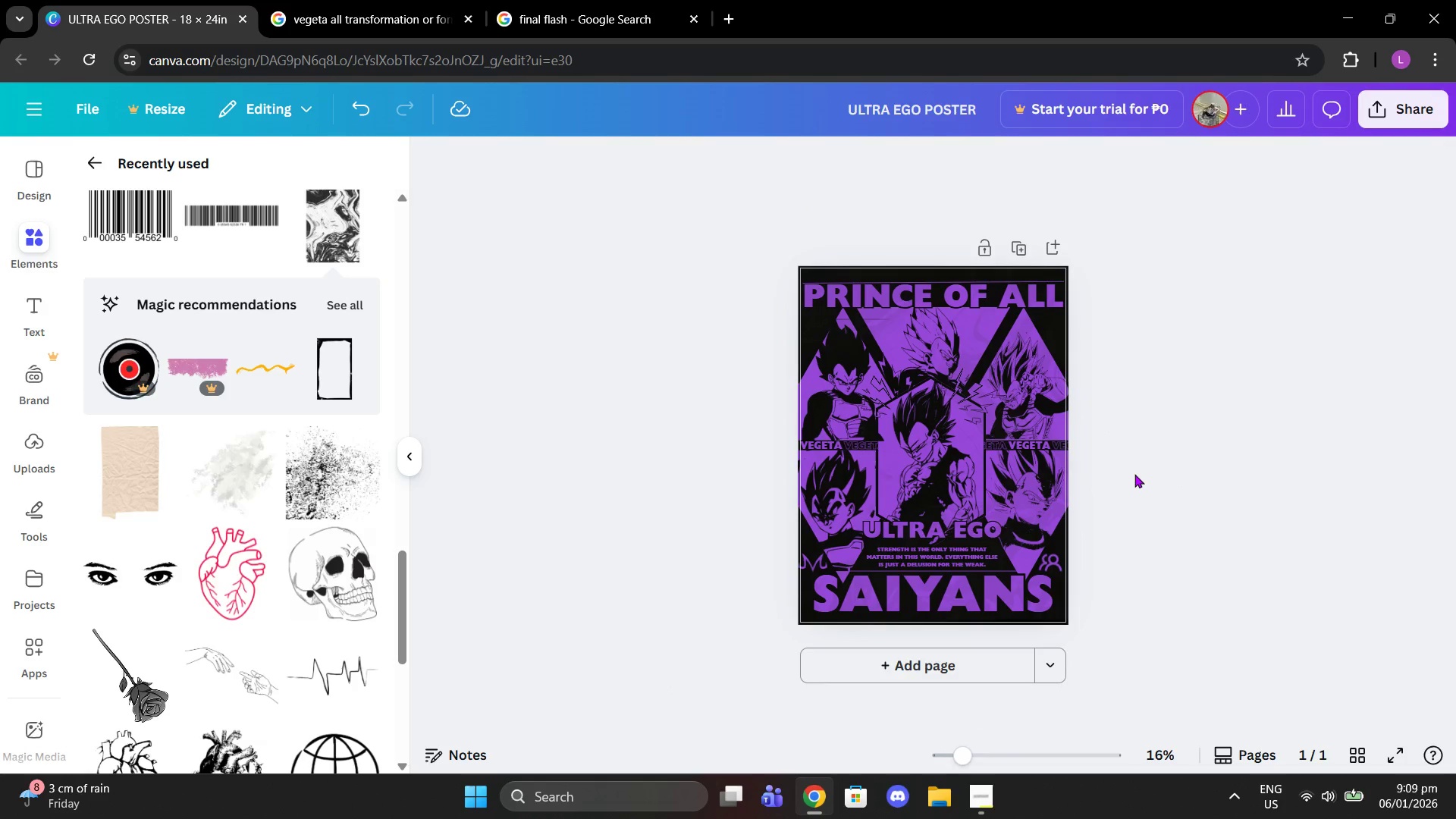 
double_click([1134, 474])
 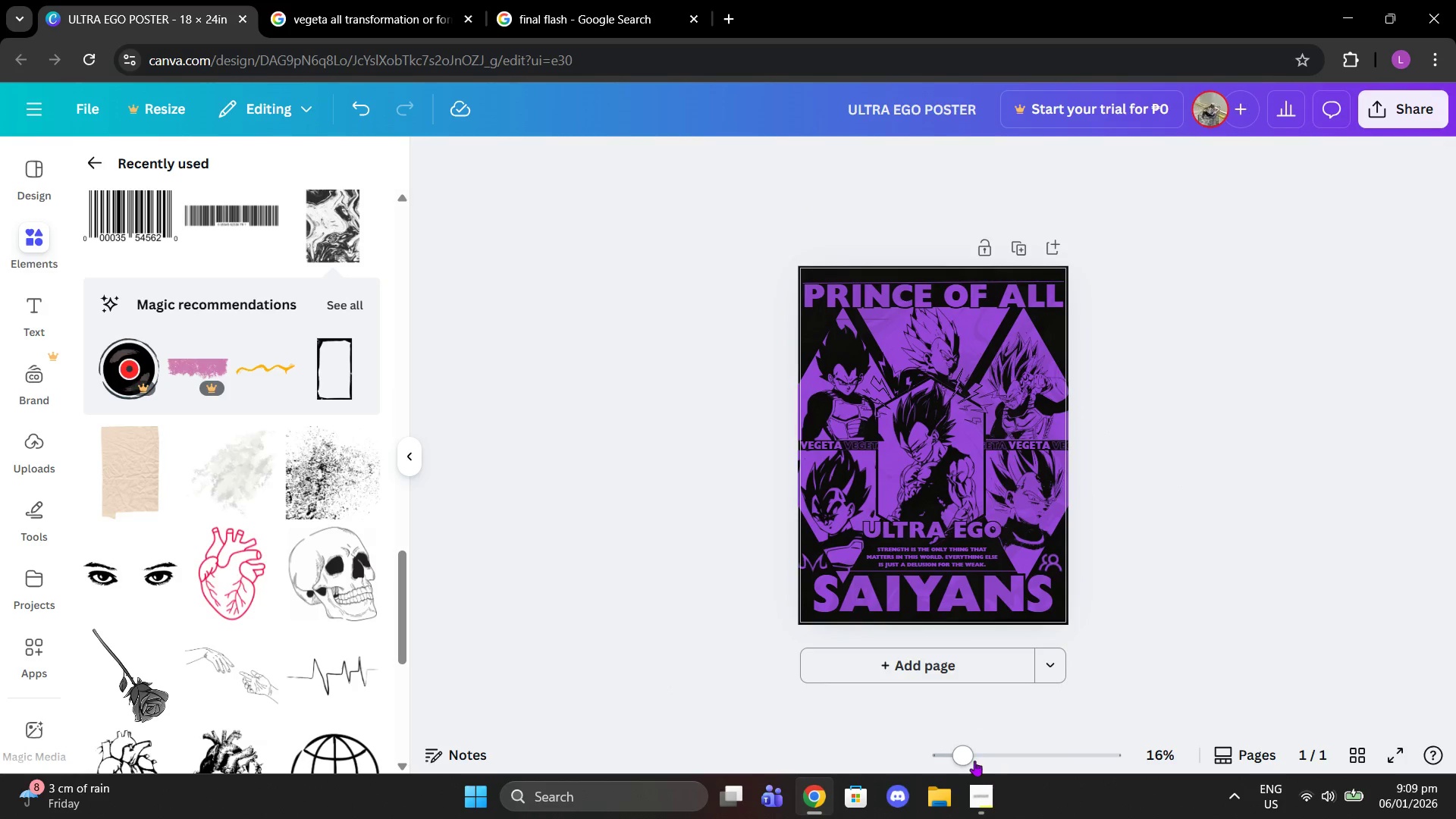 
left_click_drag(start_coordinate=[970, 753], to_coordinate=[990, 751])
 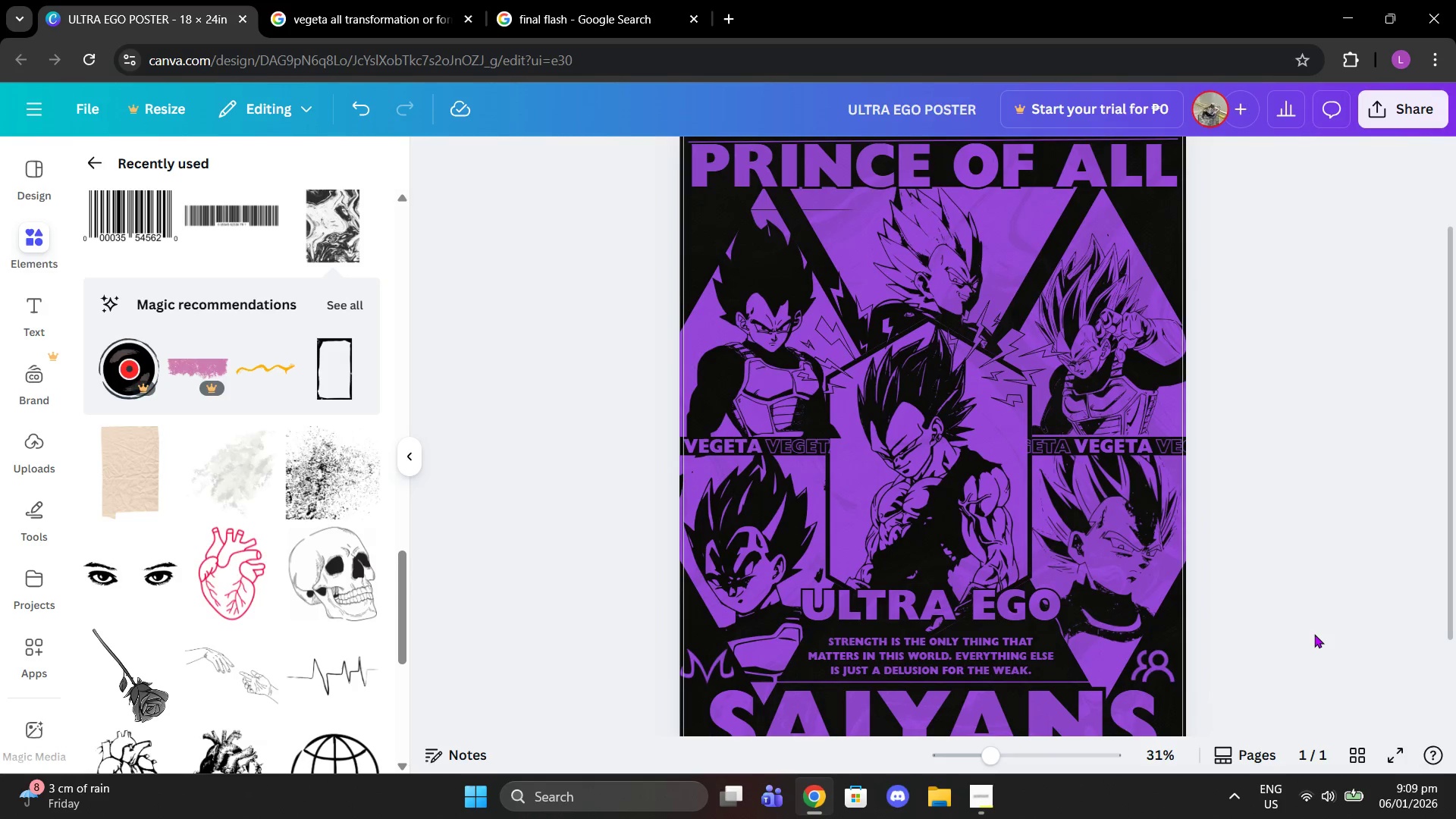 
left_click([1314, 634])
 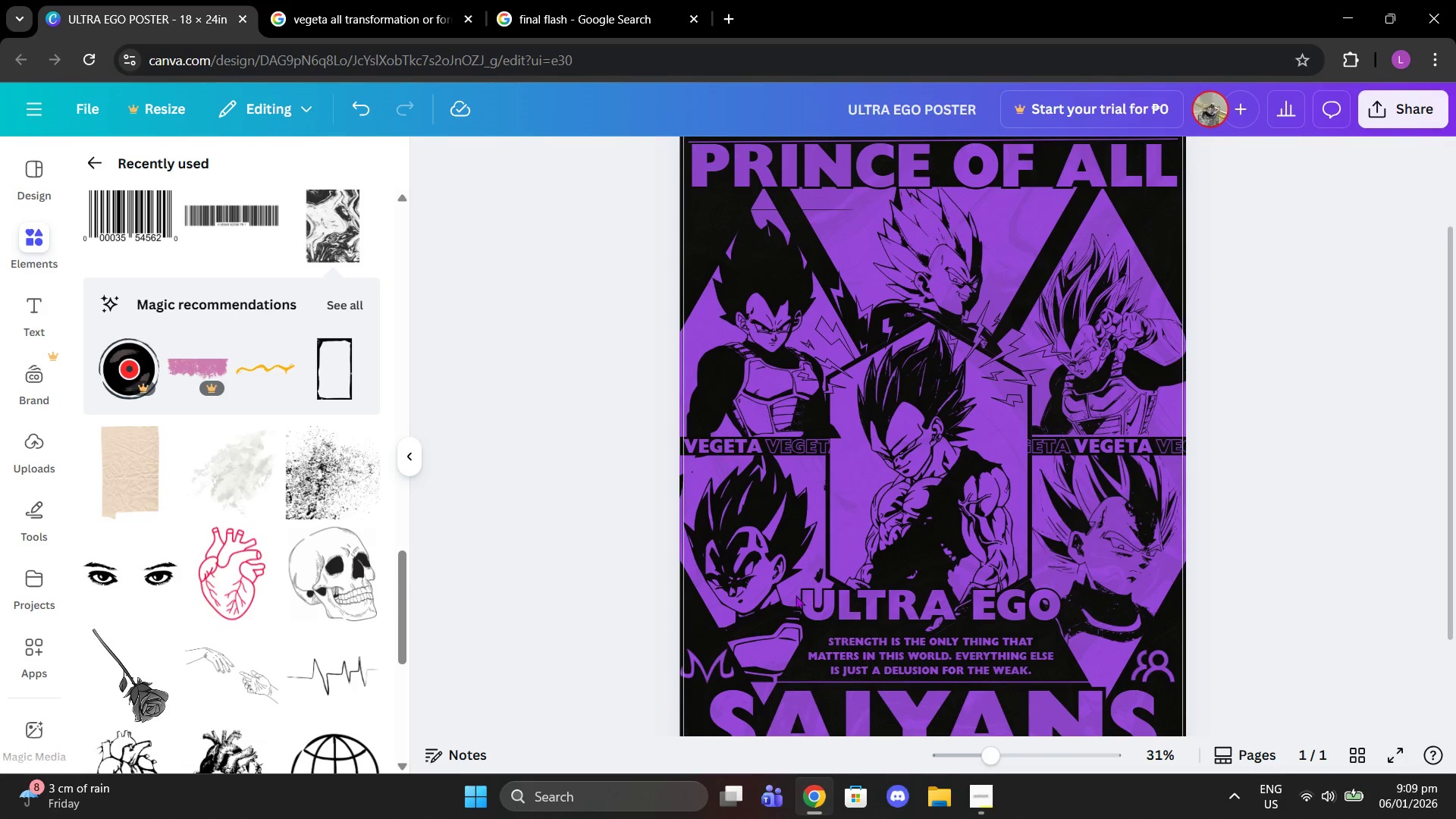 
left_click([705, 555])
 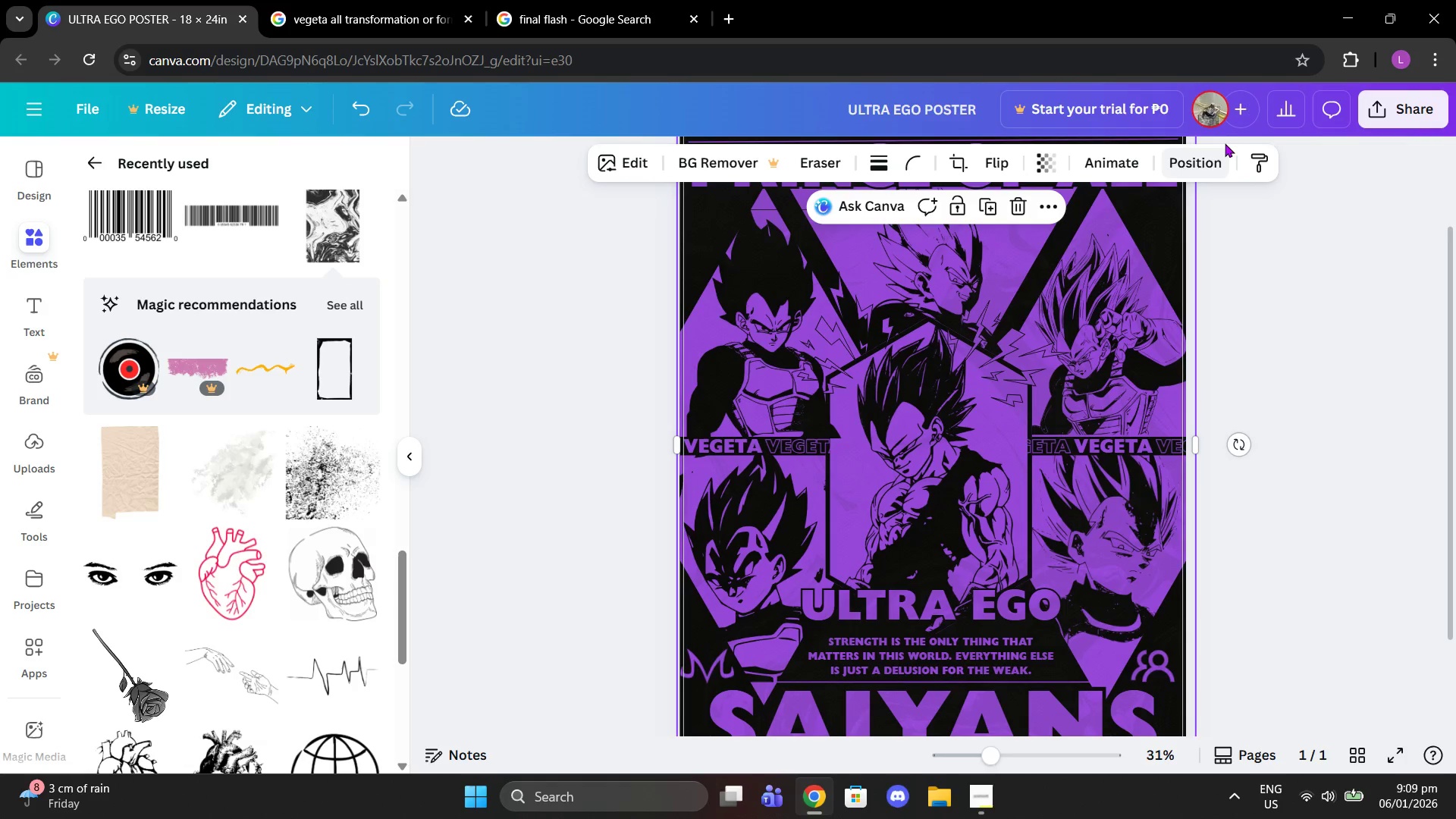 
left_click([1205, 162])
 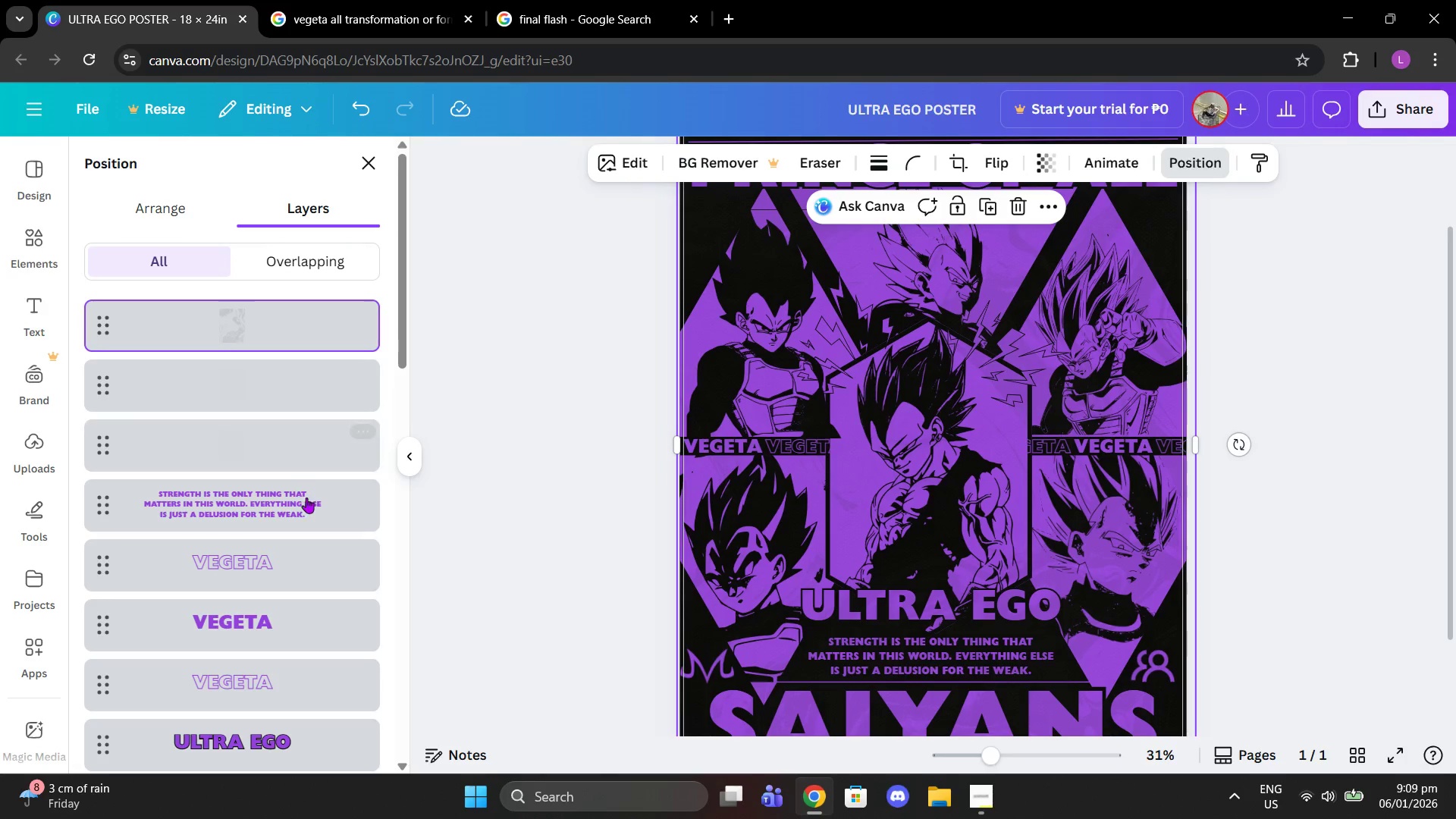 
left_click([284, 508])
 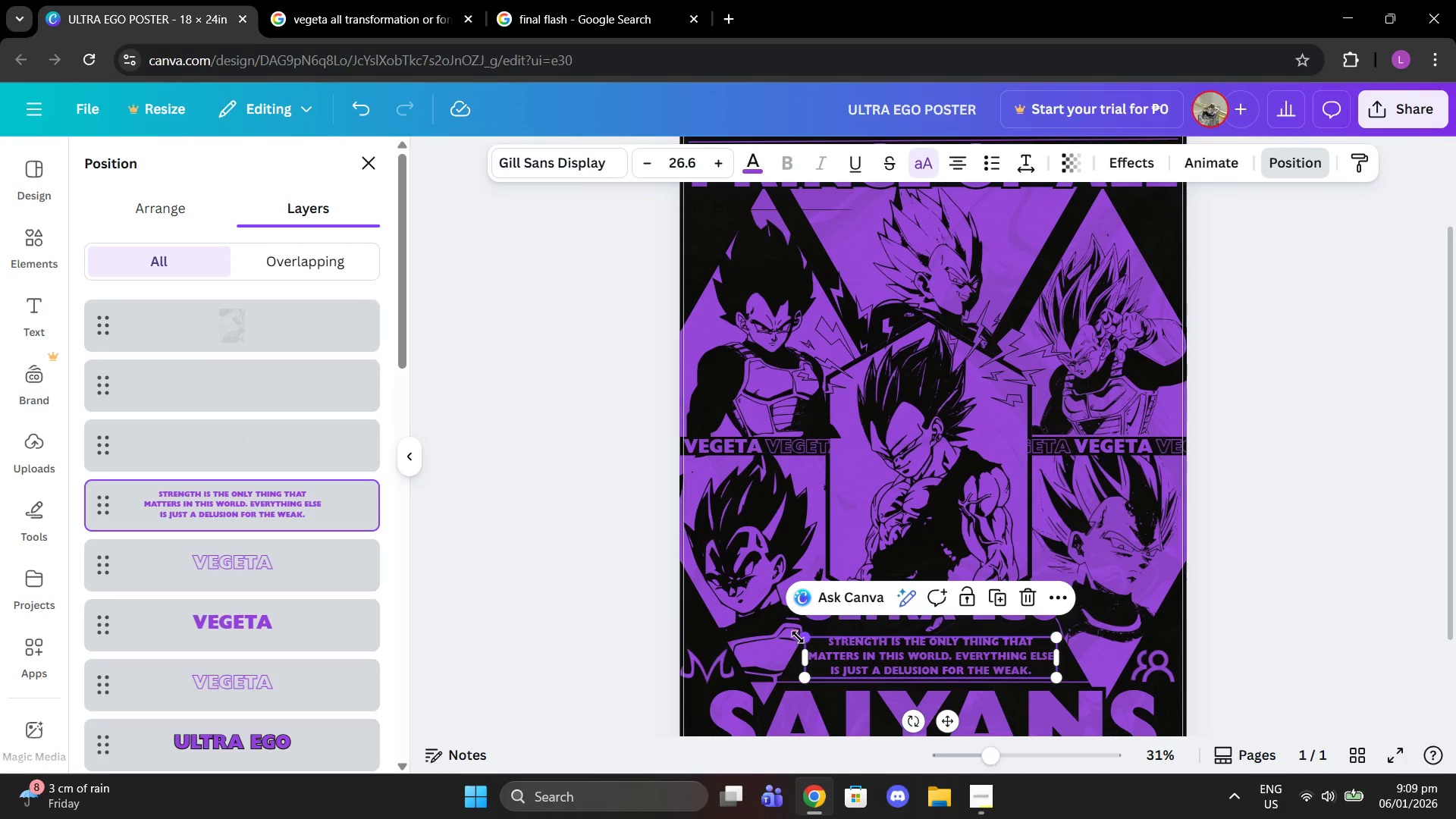 
left_click_drag(start_coordinate=[802, 637], to_coordinate=[781, 626])
 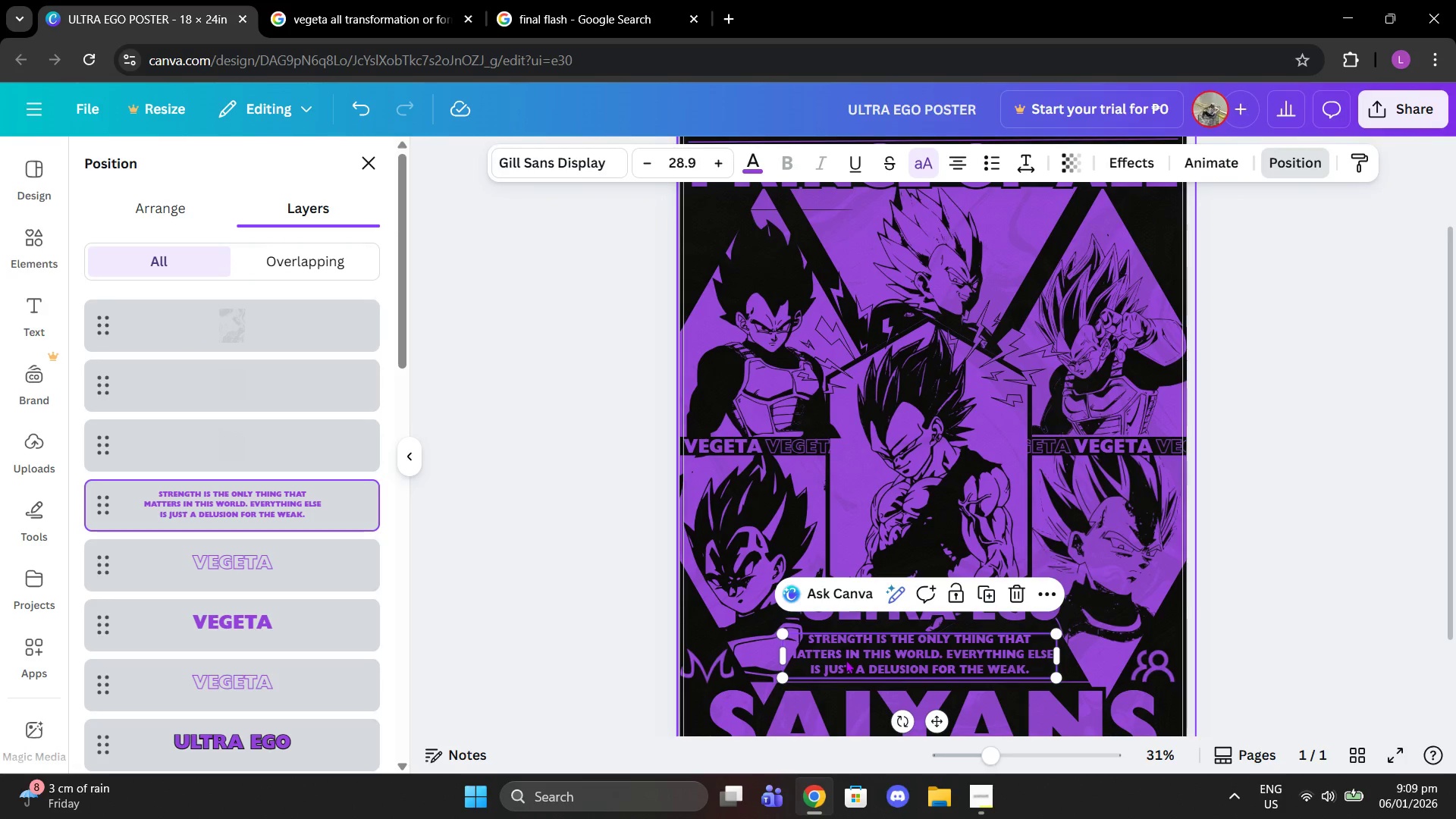 
left_click_drag(start_coordinate=[846, 660], to_coordinate=[857, 653])
 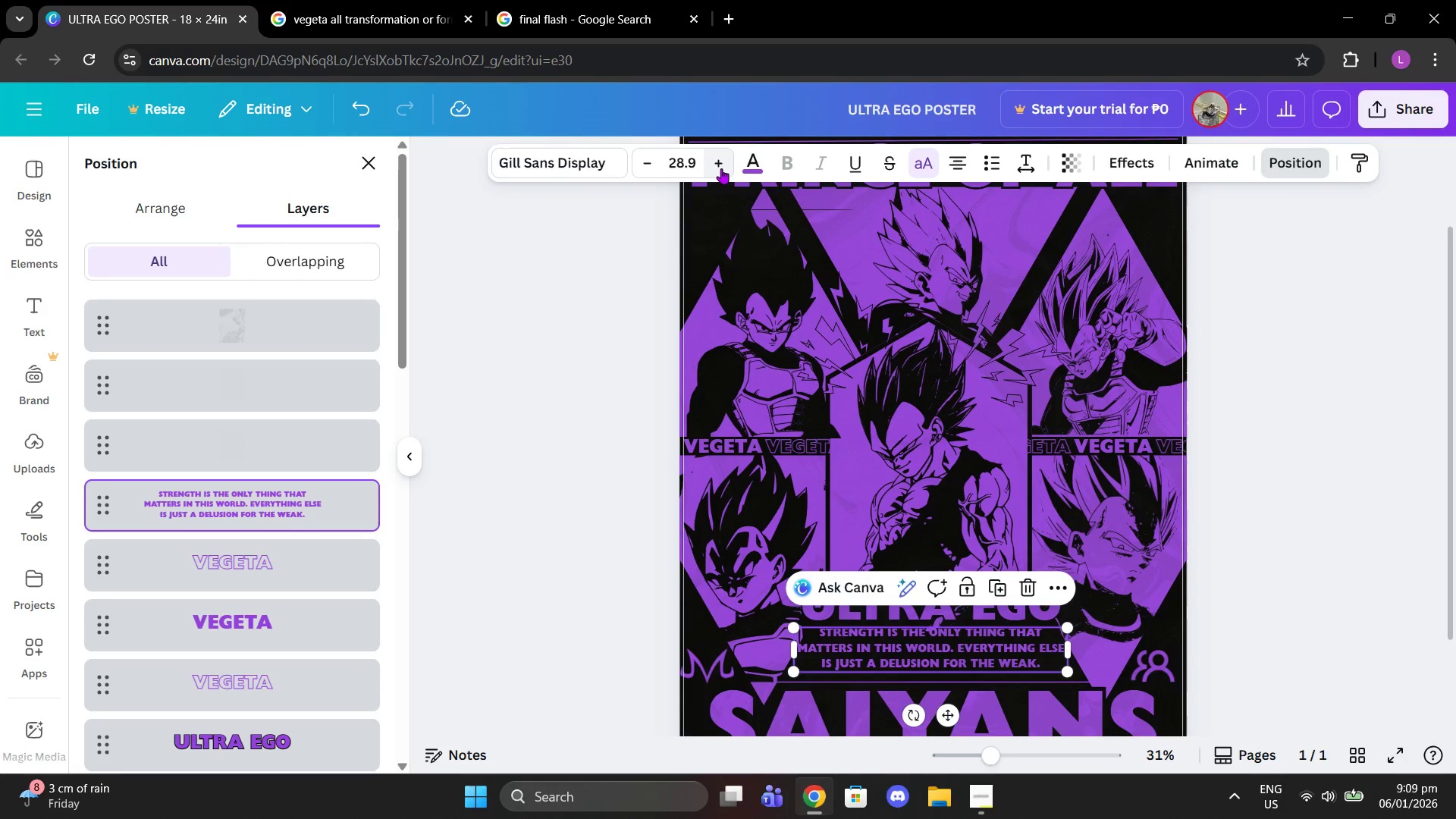 
double_click([721, 162])
 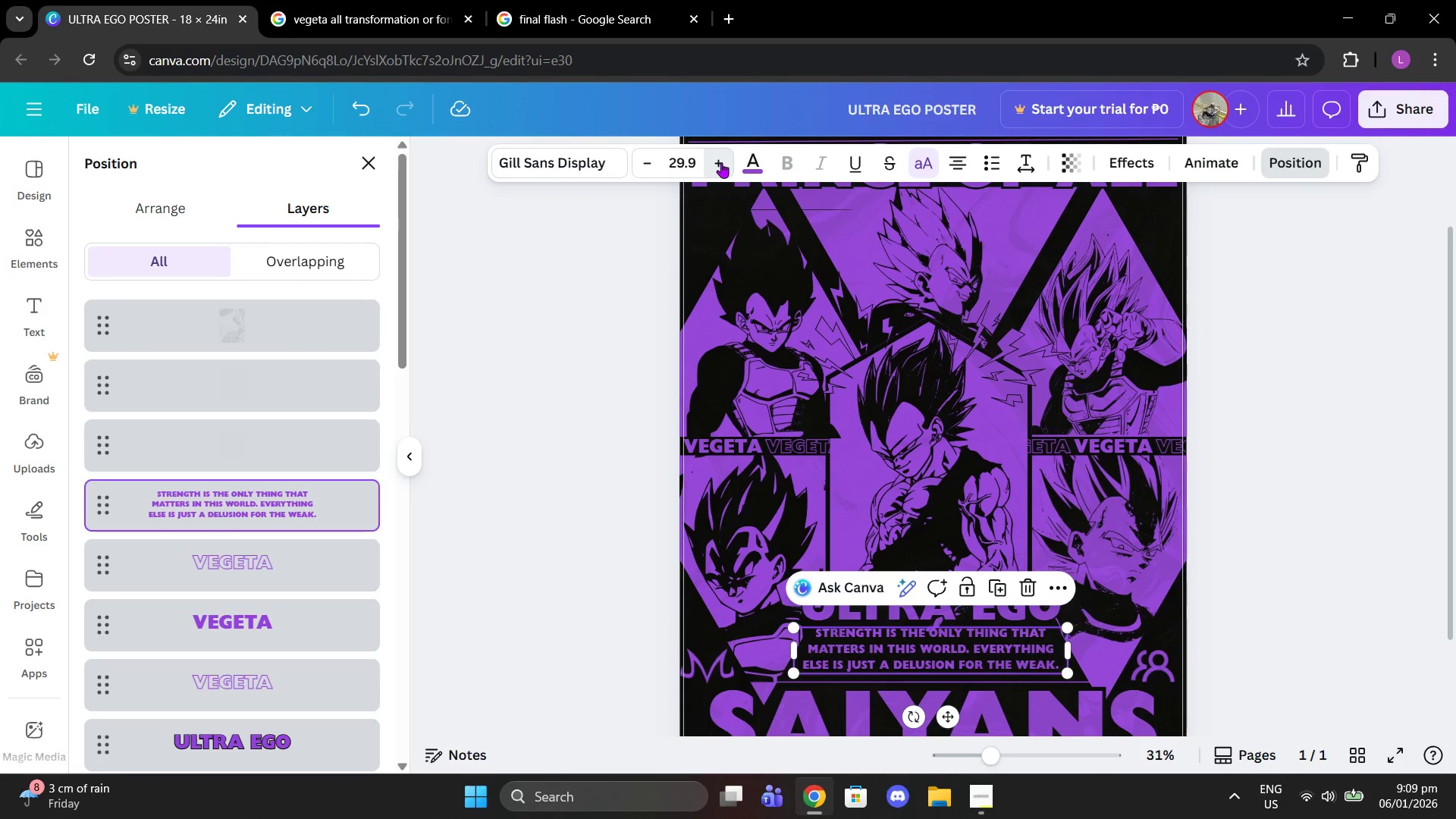 
triple_click([721, 162])
 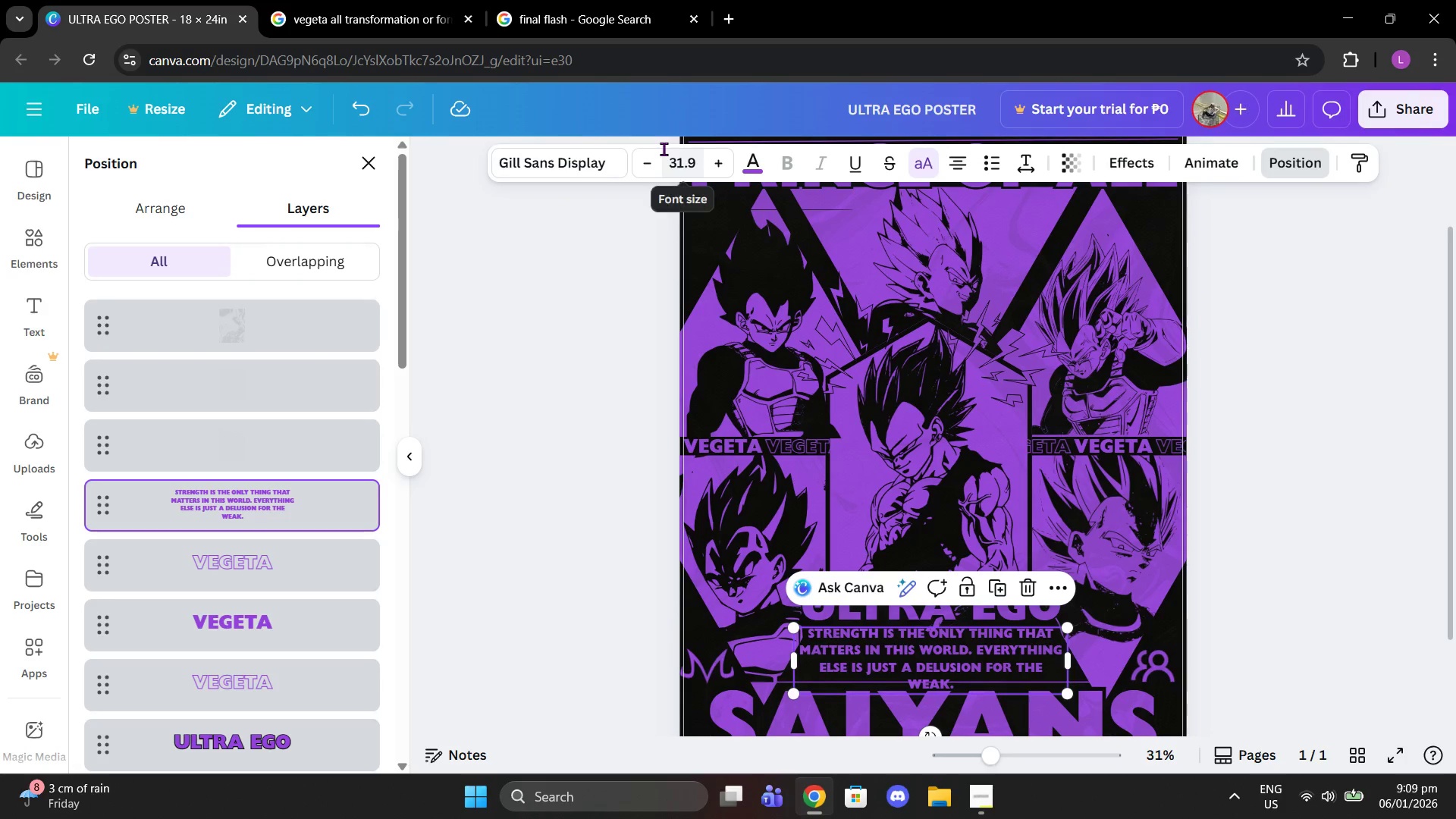 
left_click([649, 161])
 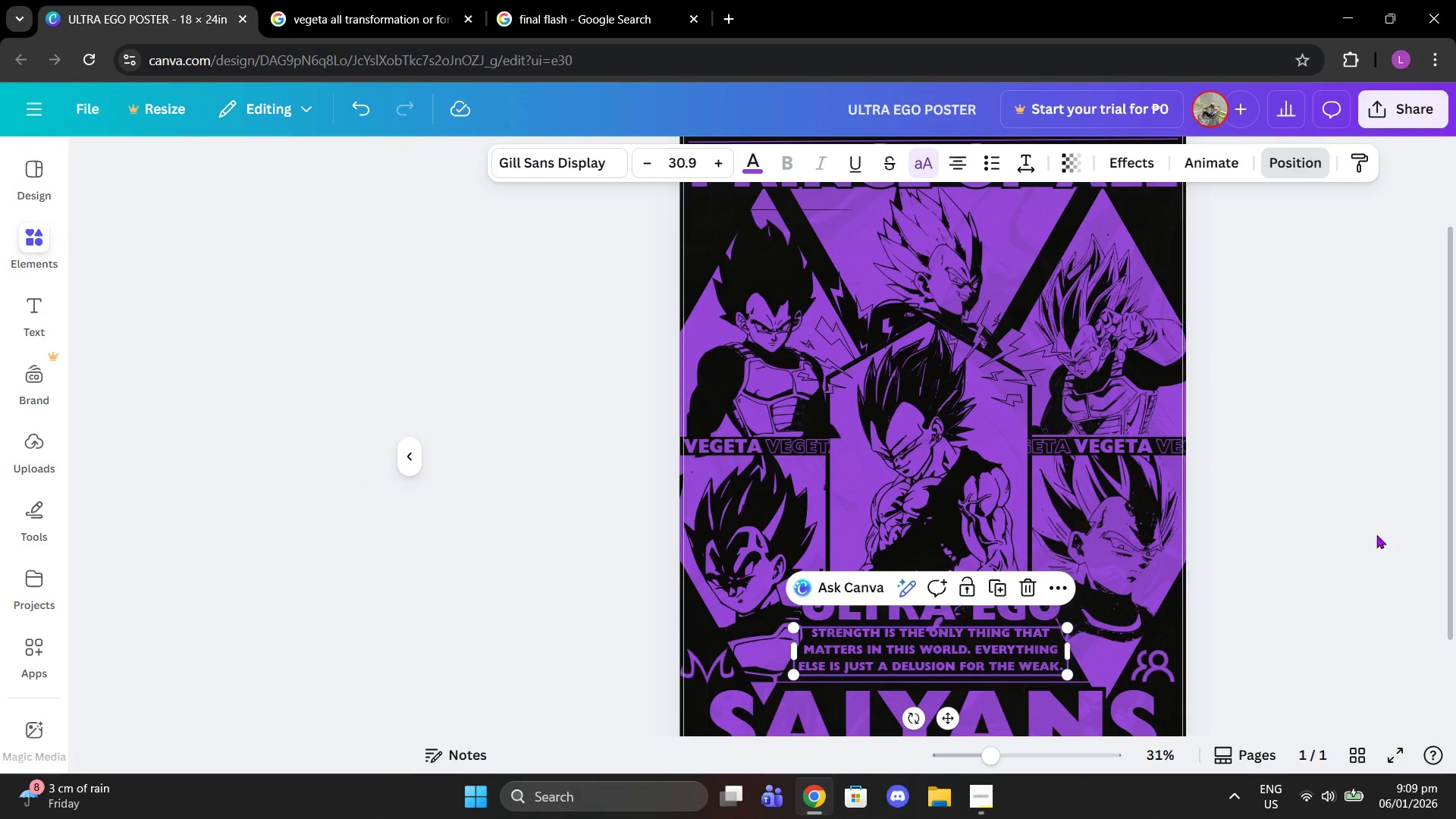 
double_click([1345, 544])
 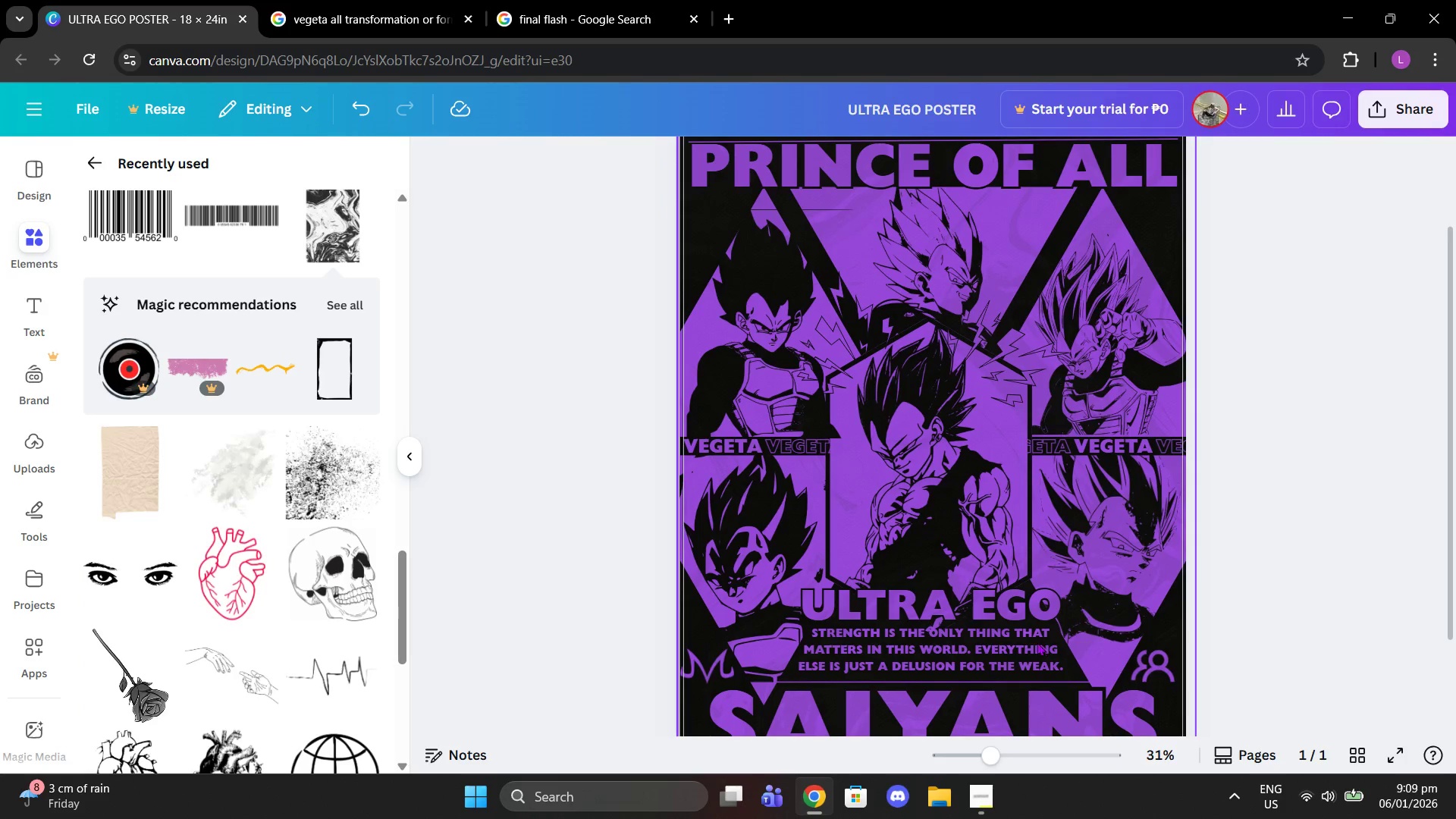 
left_click([1013, 649])
 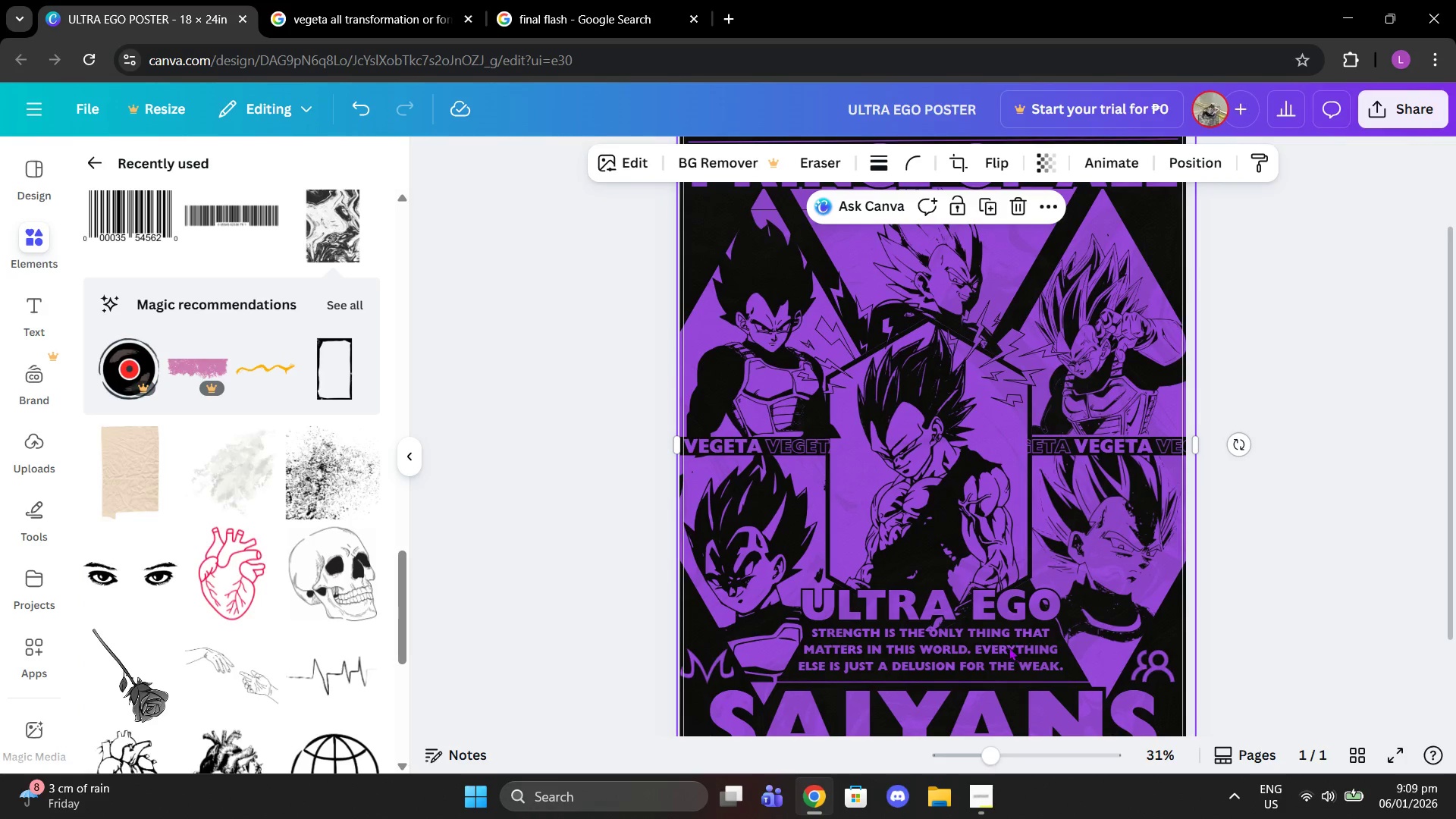 
left_click([1007, 647])
 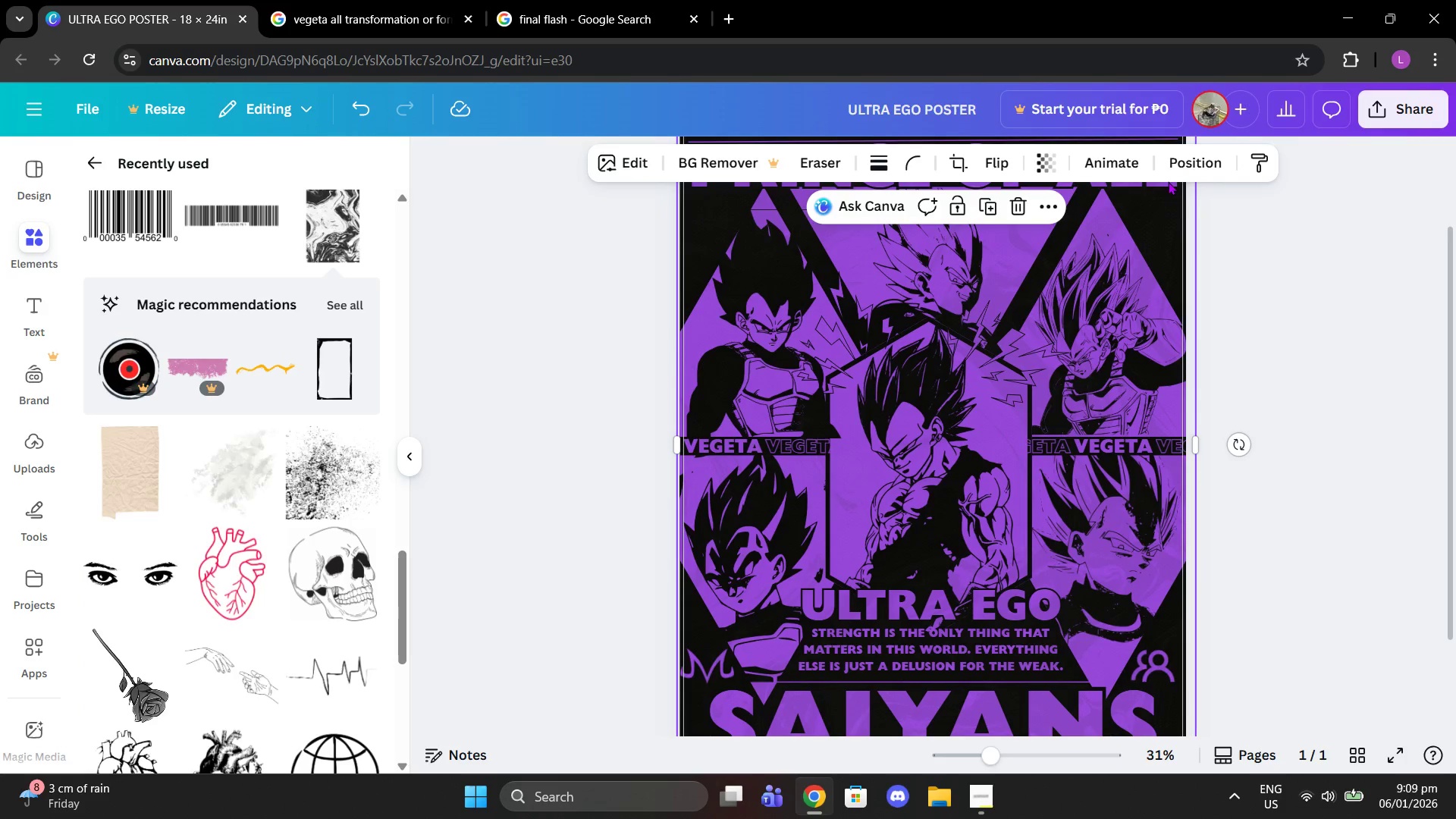 
left_click([1170, 165])
 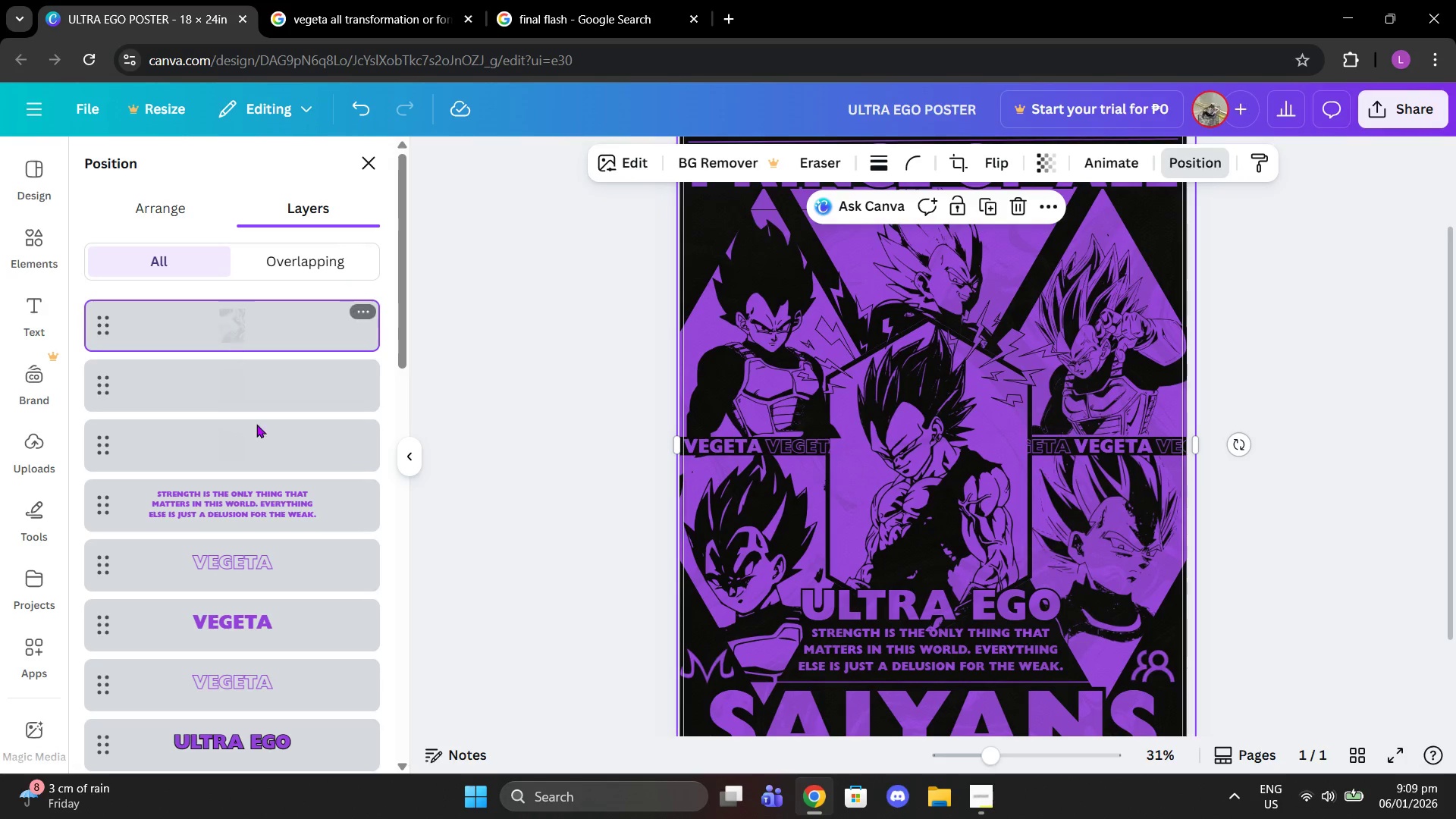 
left_click([261, 499])
 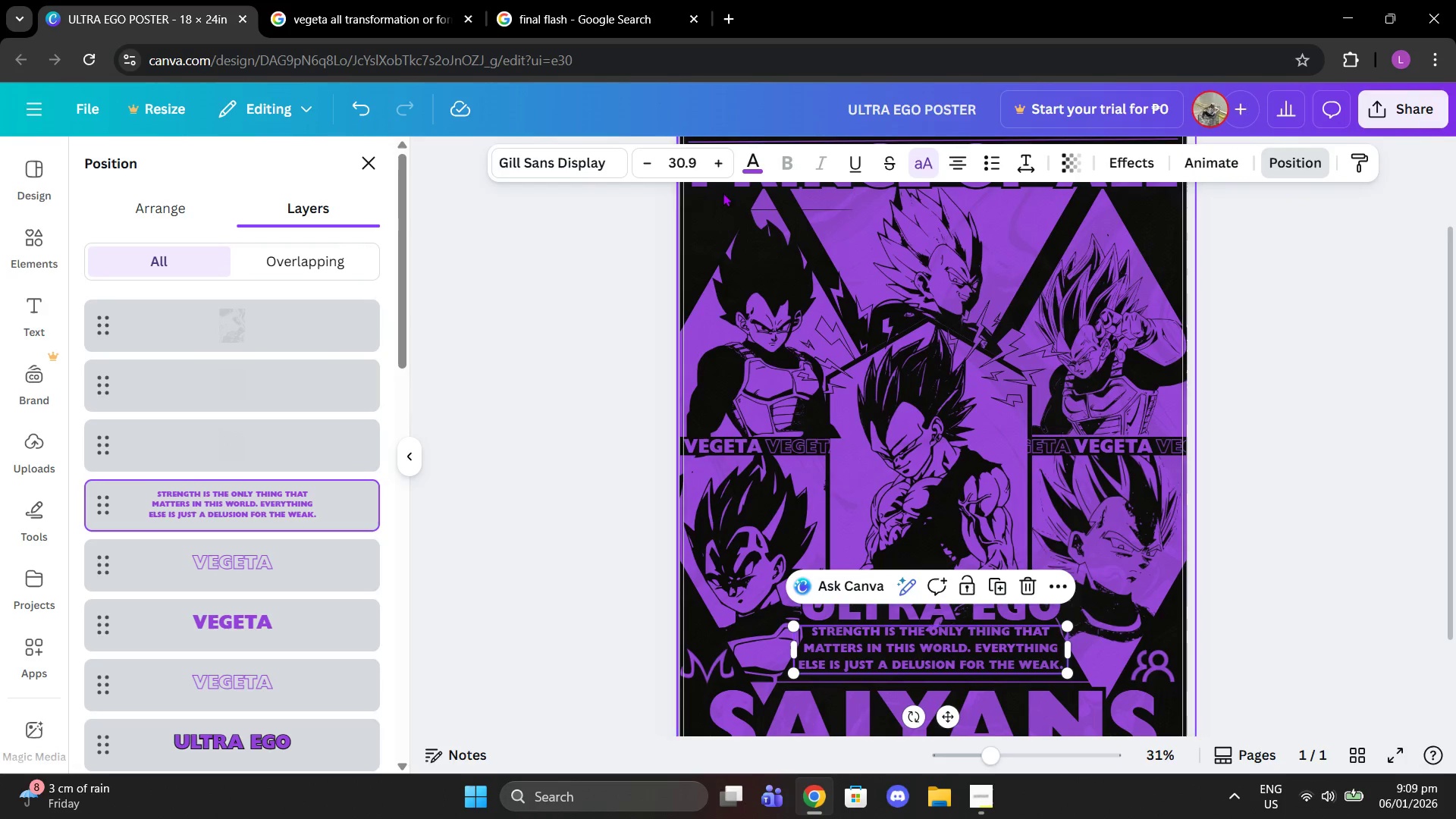 
left_click_drag(start_coordinate=[690, 155], to_coordinate=[690, 165])
 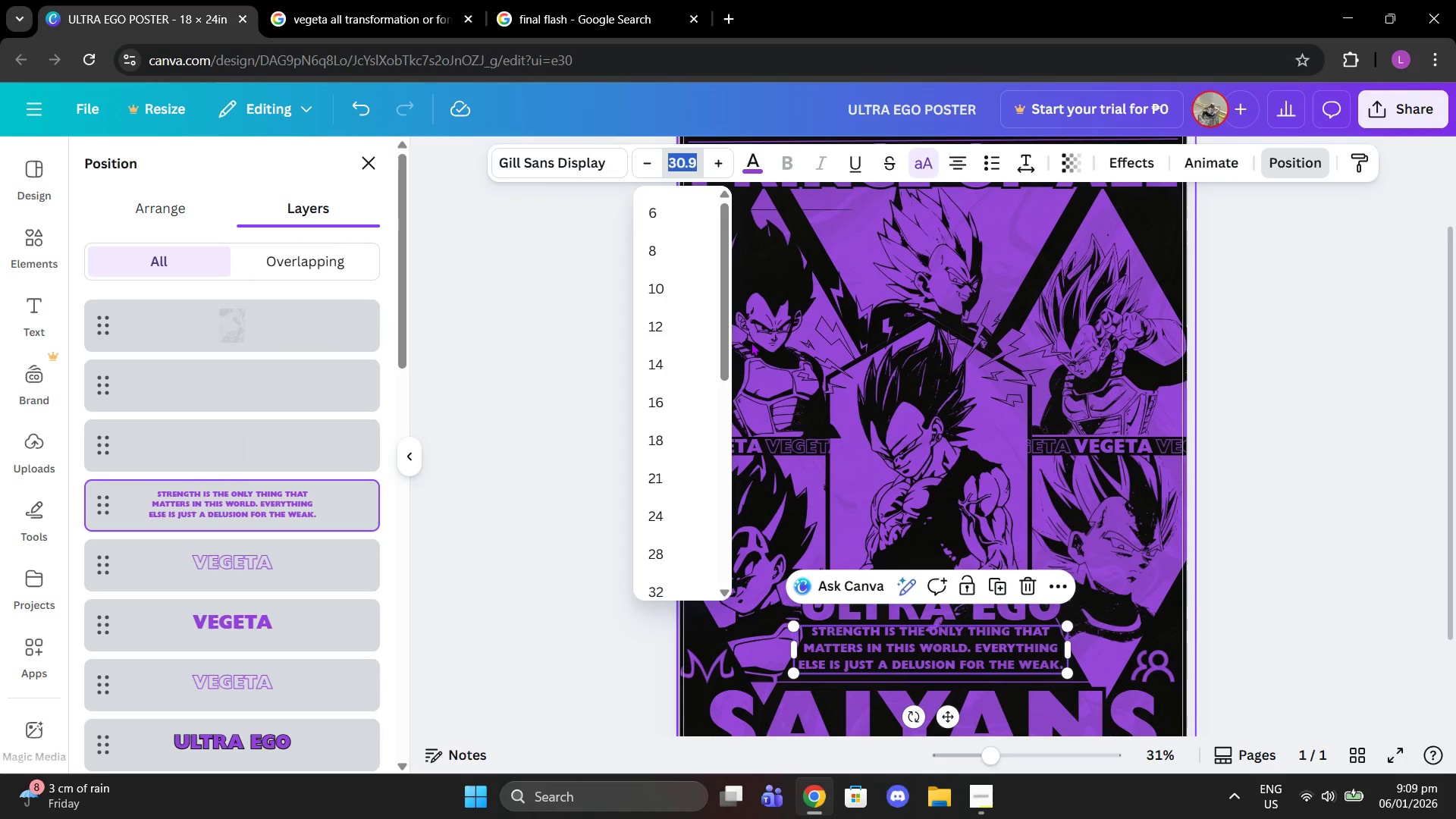 
type(30)
 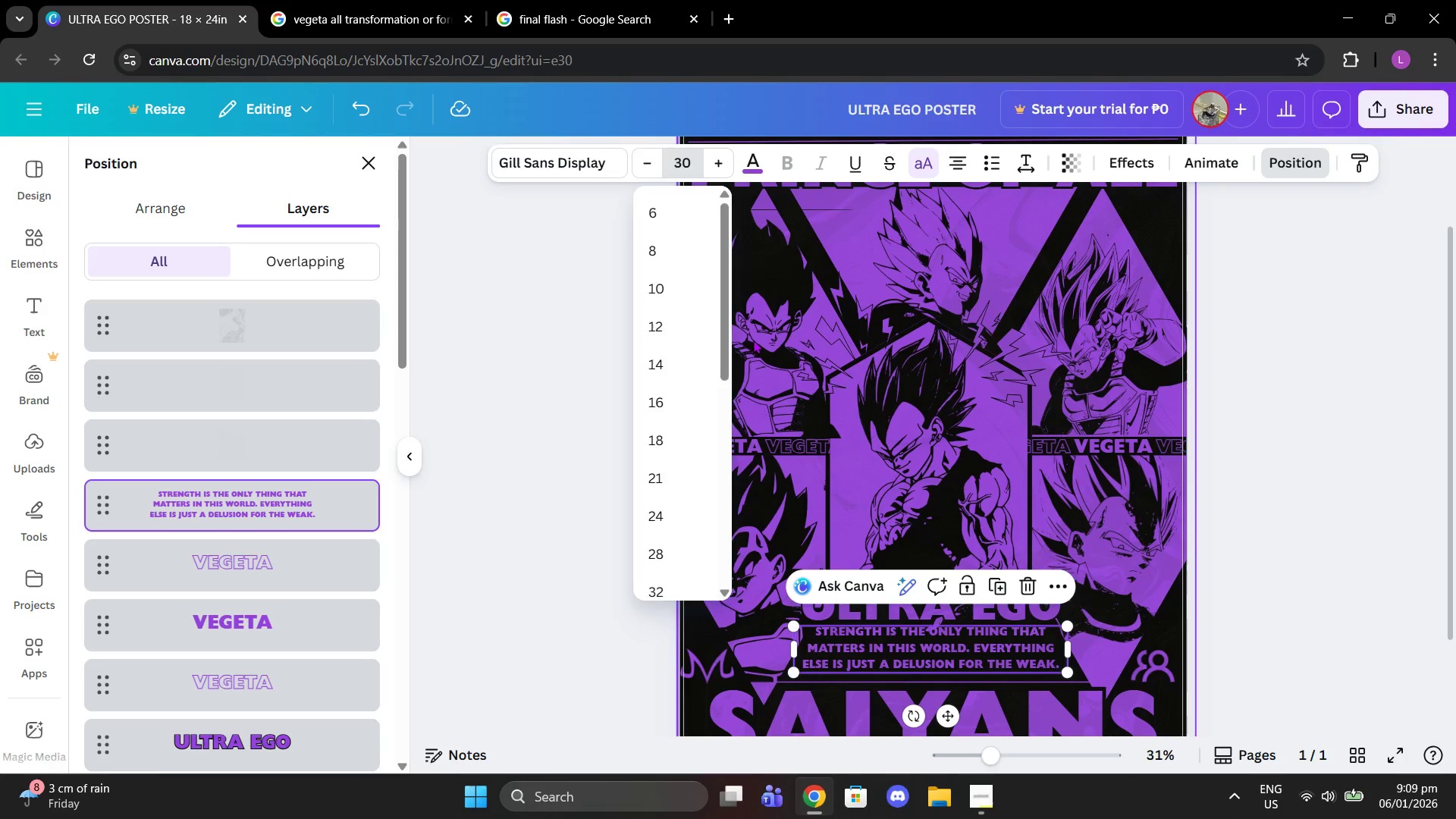 
key(Enter)
 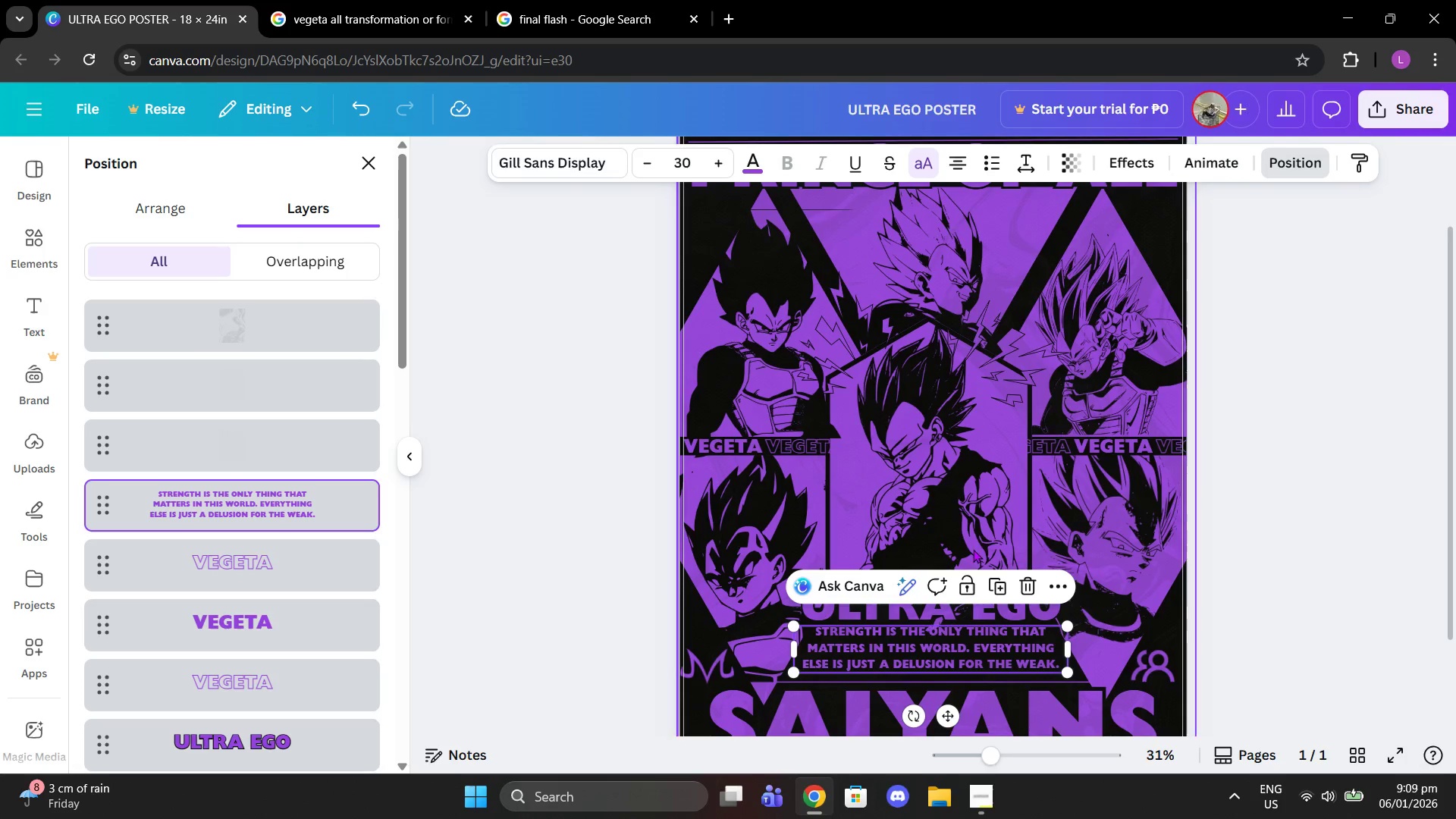 
left_click_drag(start_coordinate=[964, 615], to_coordinate=[951, 636])
 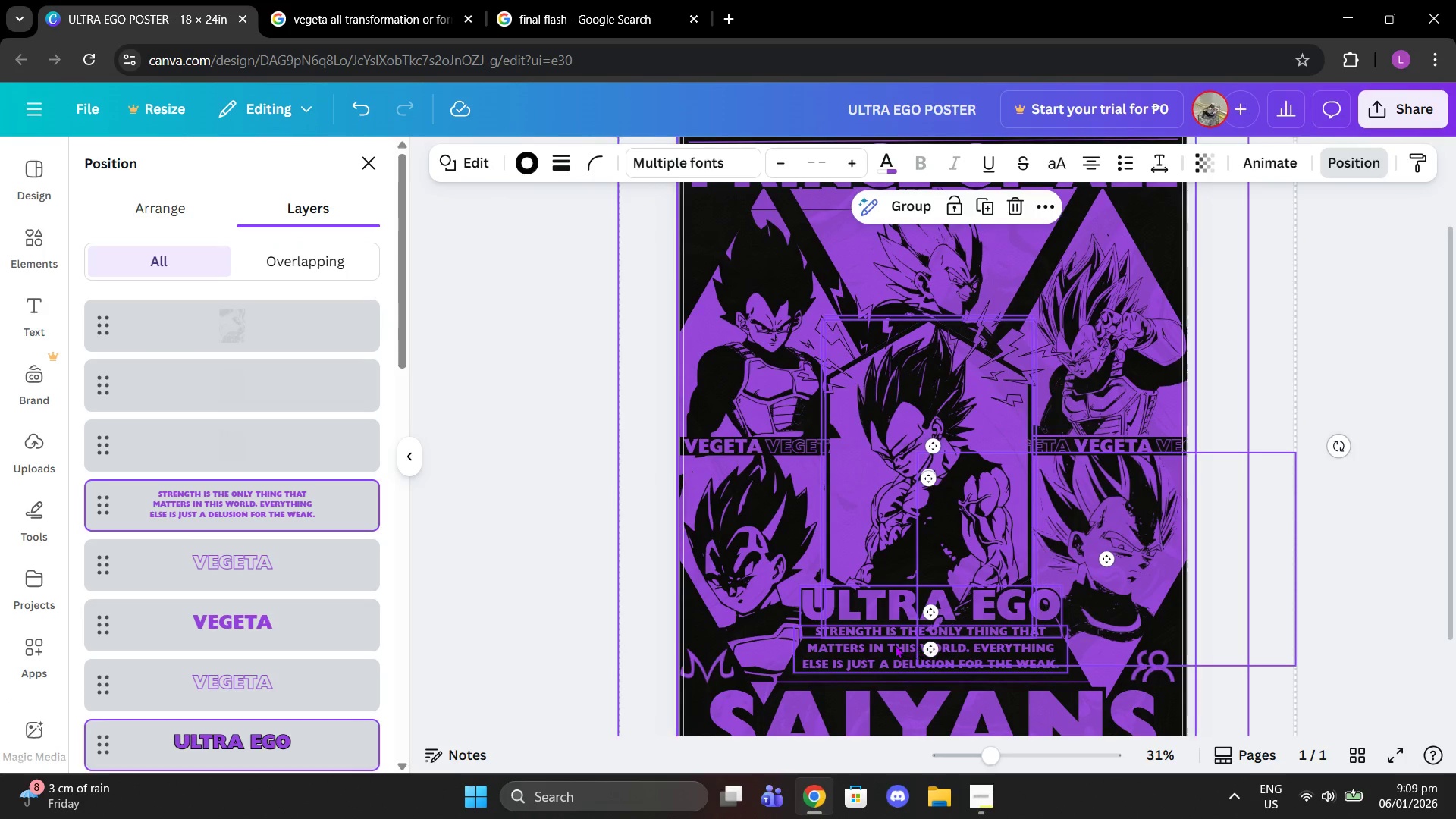 
left_click([890, 643])
 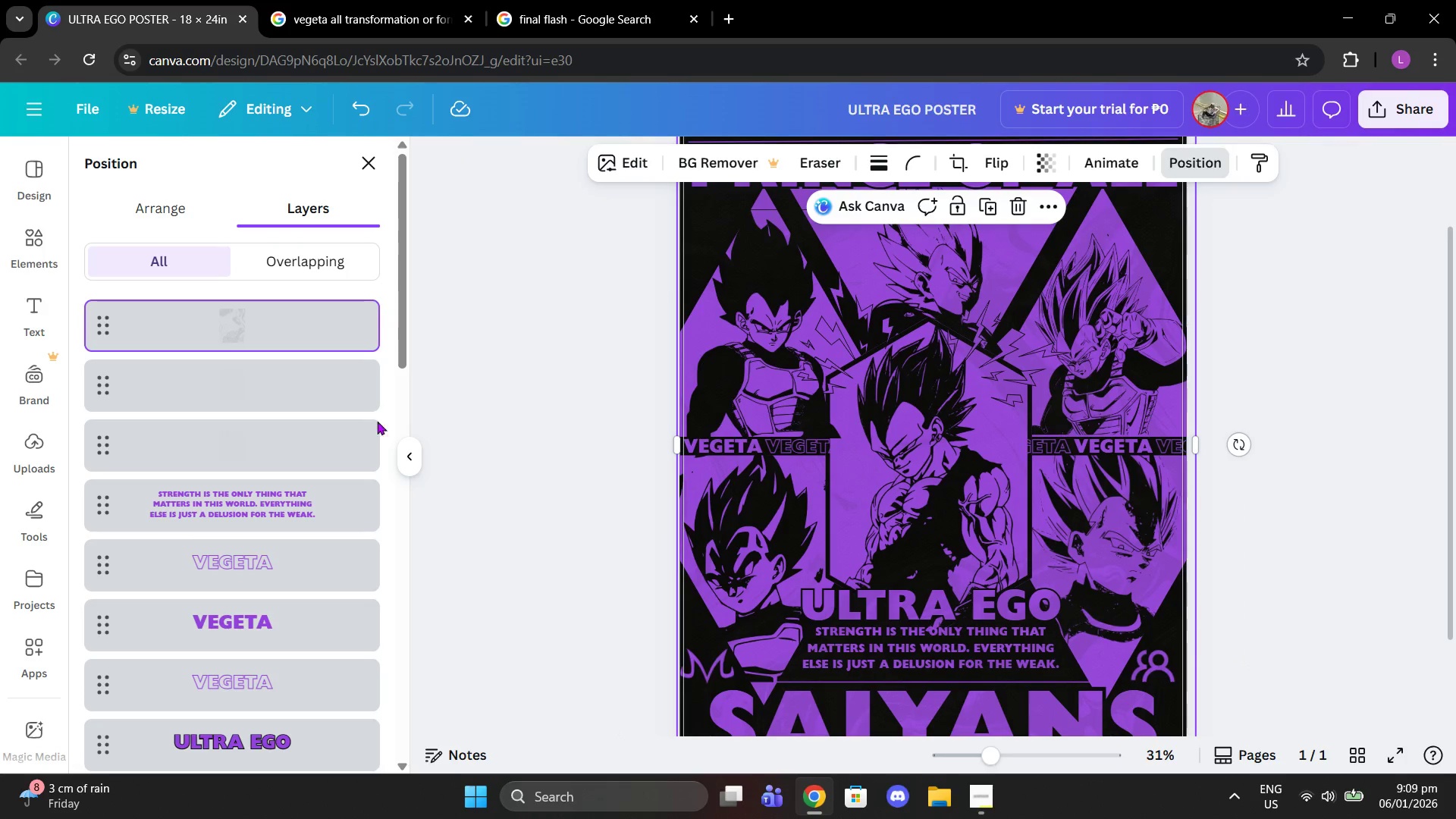 
left_click([295, 505])
 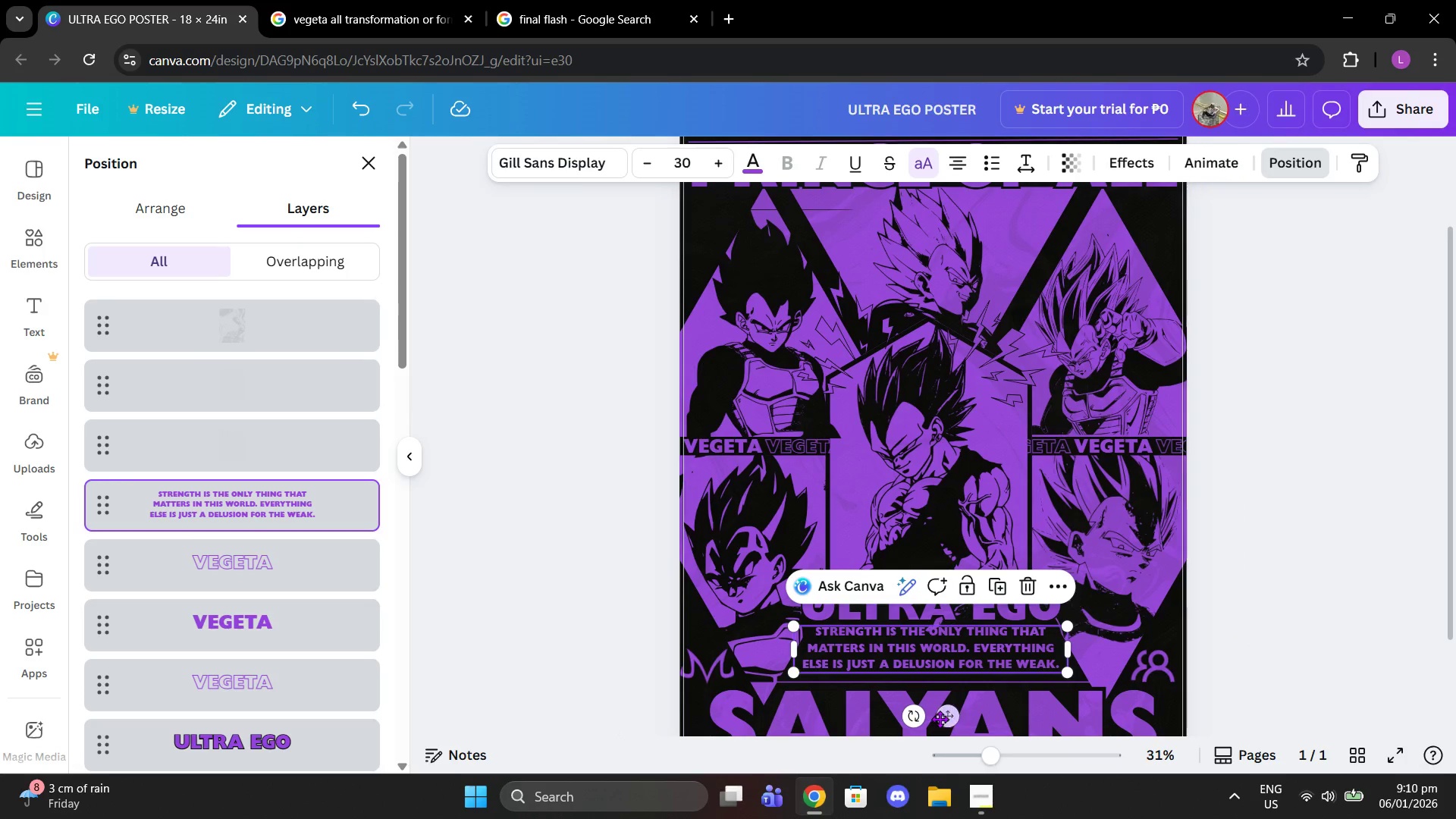 
left_click_drag(start_coordinate=[943, 719], to_coordinate=[943, 724])
 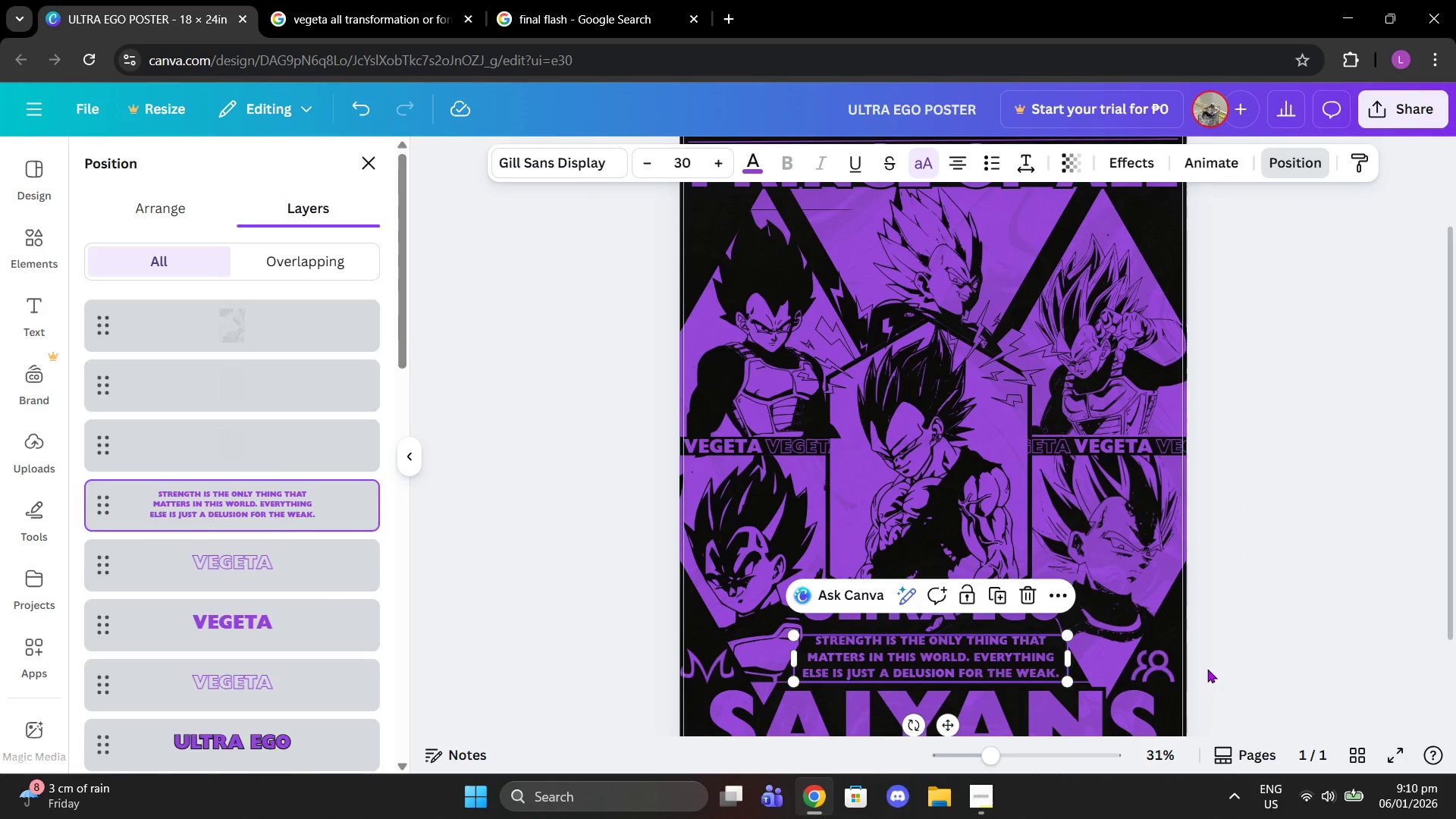 
left_click([1207, 669])
 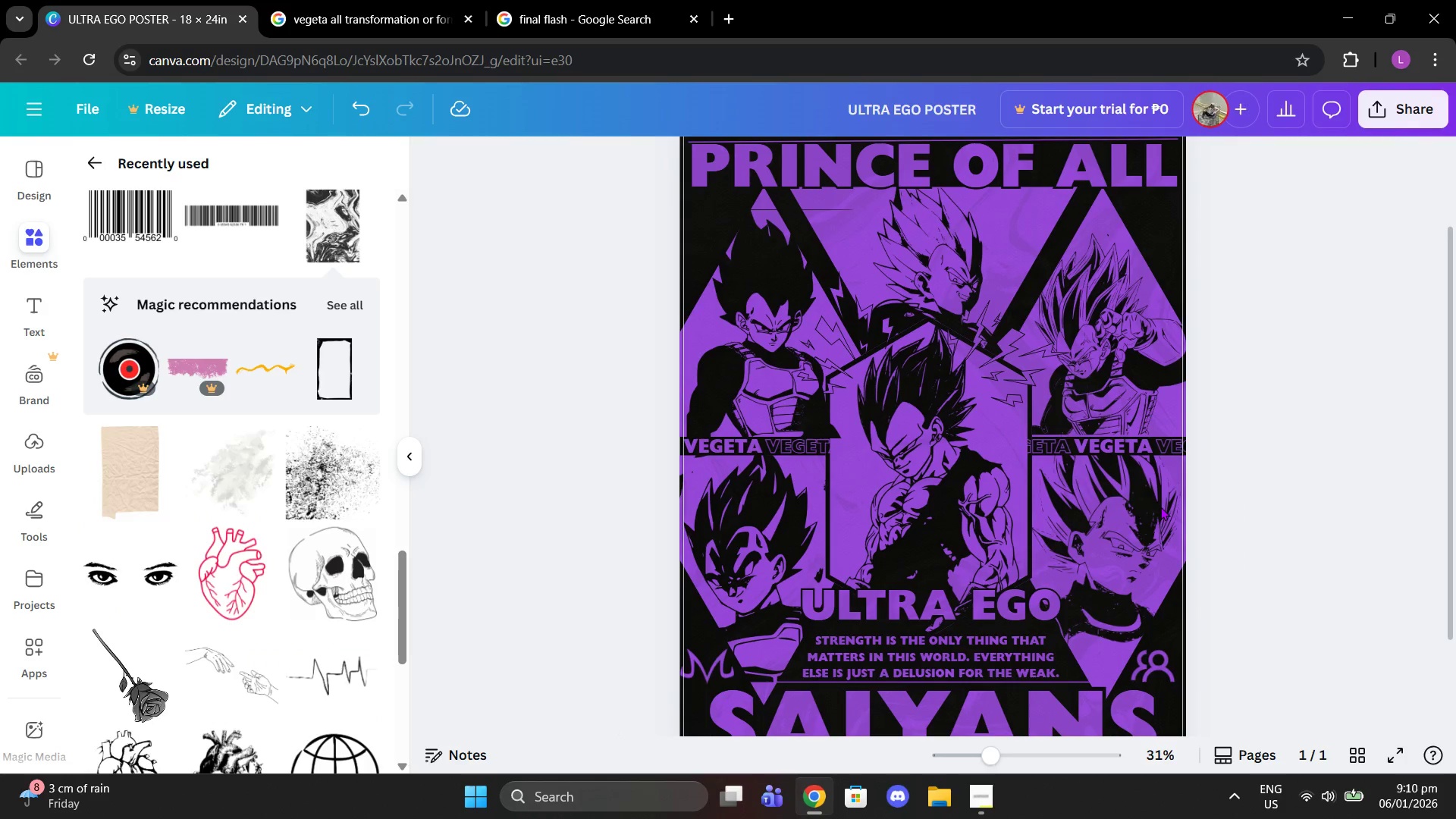 
triple_click([1104, 435])
 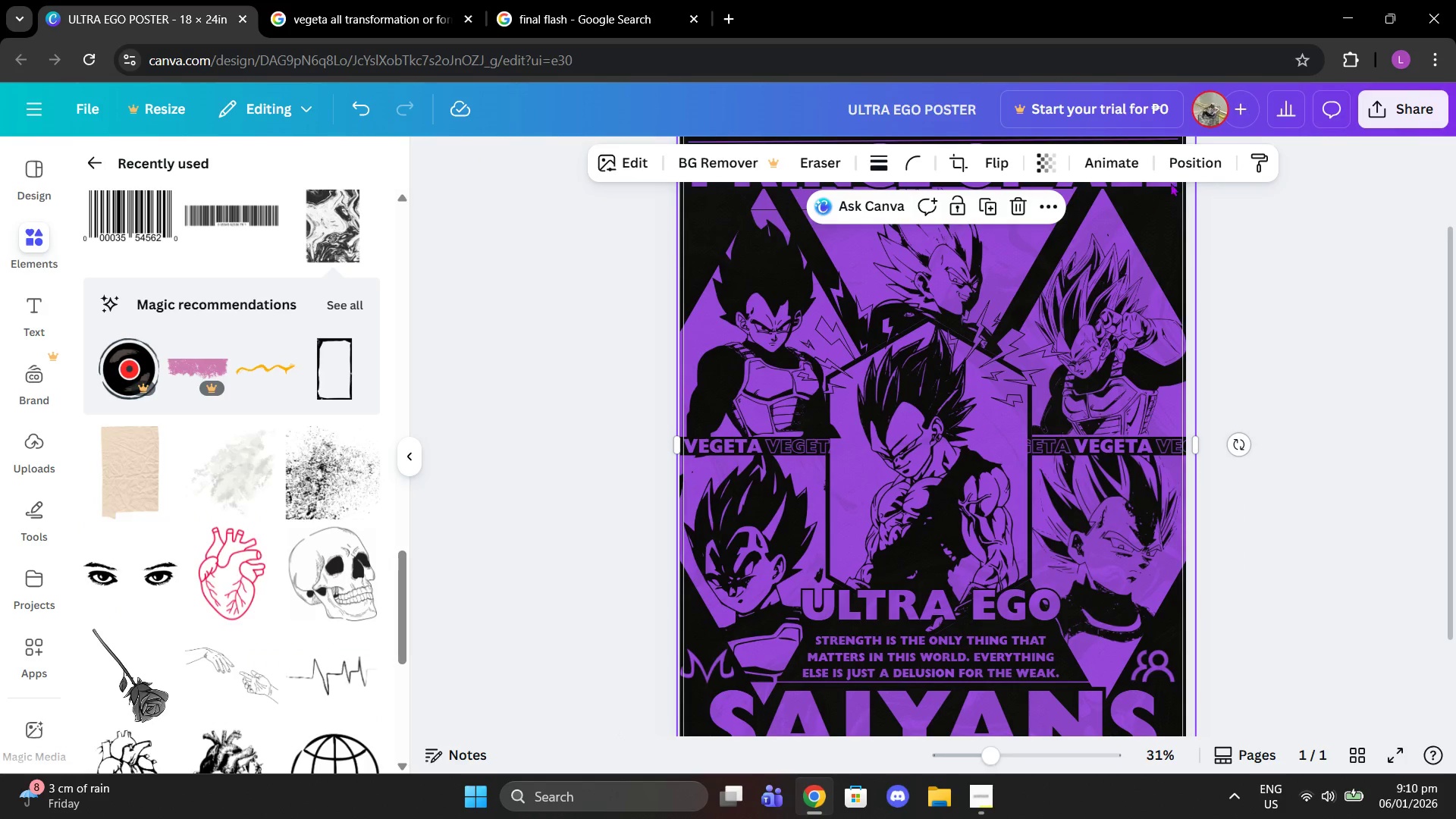 
left_click([1185, 171])
 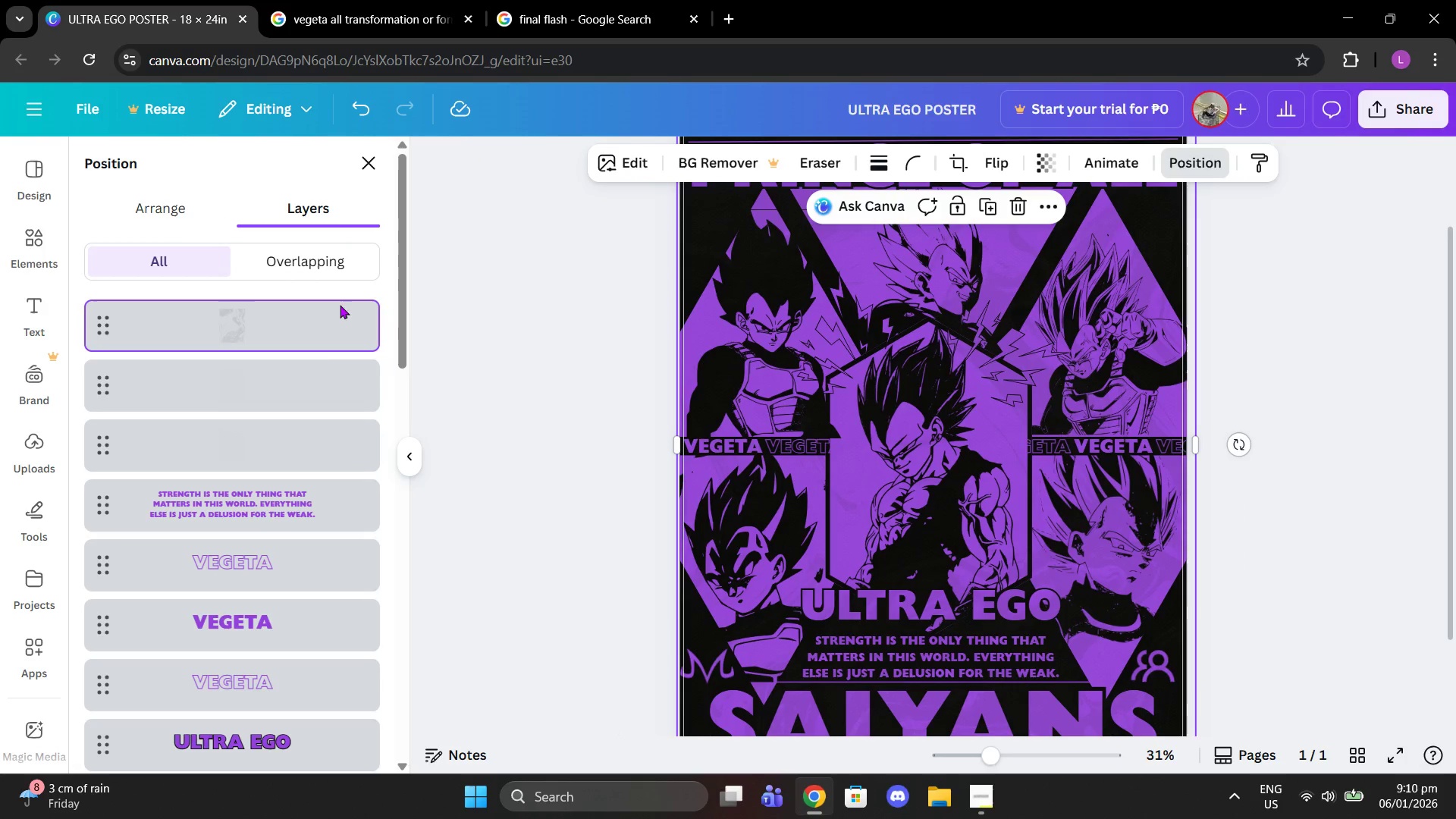 
left_click([265, 397])
 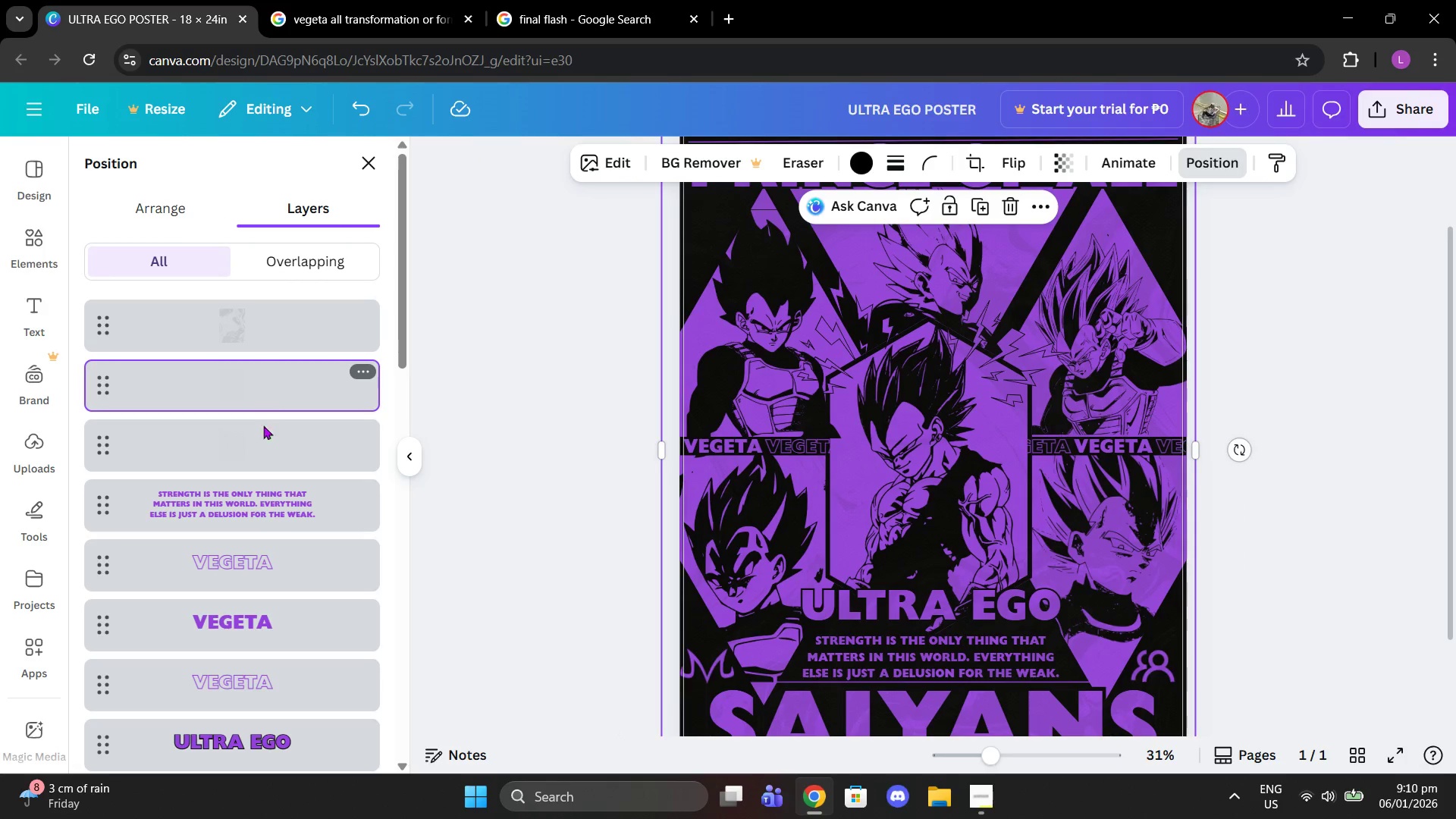 
left_click([263, 443])
 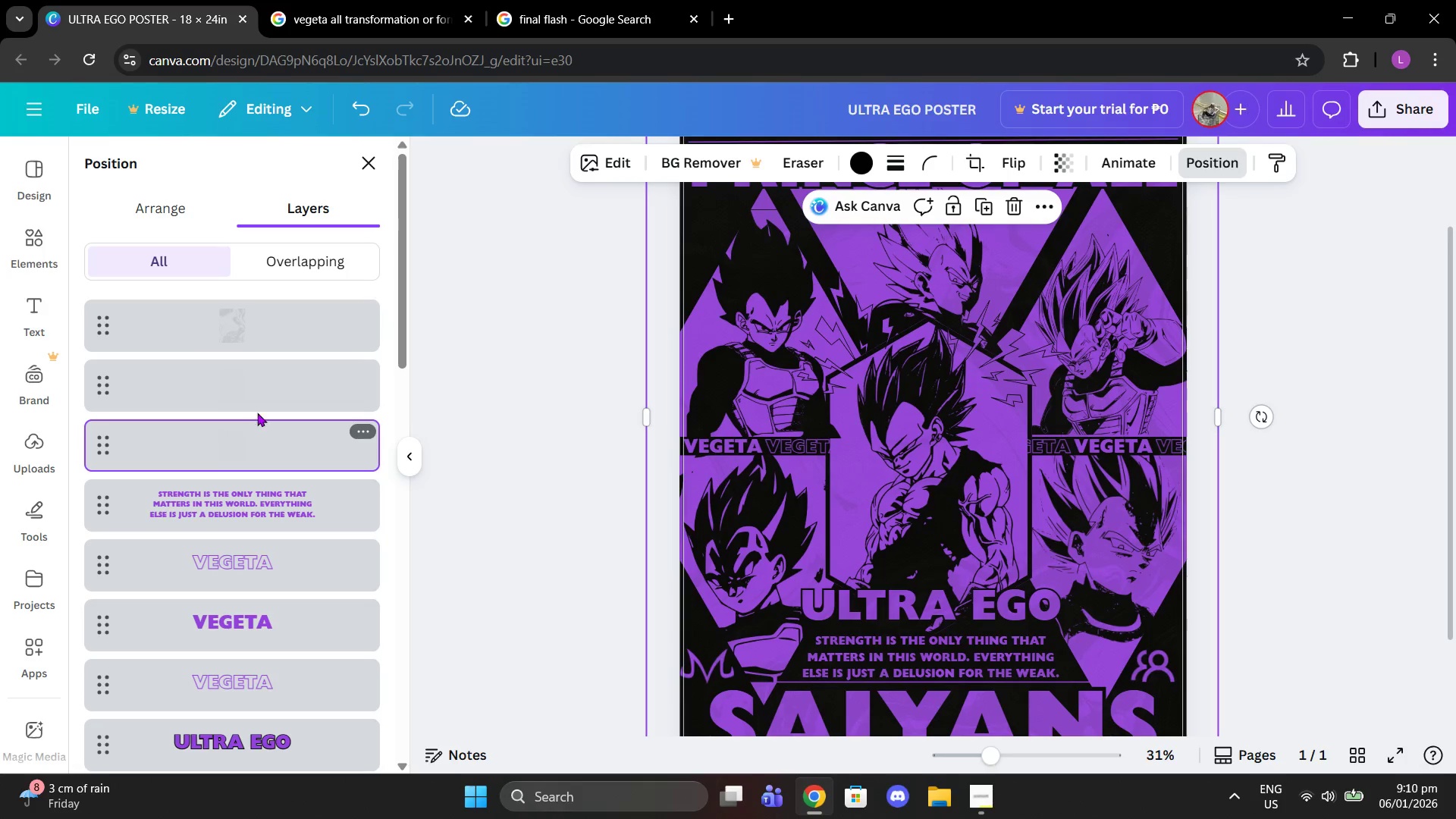 
left_click([257, 413])
 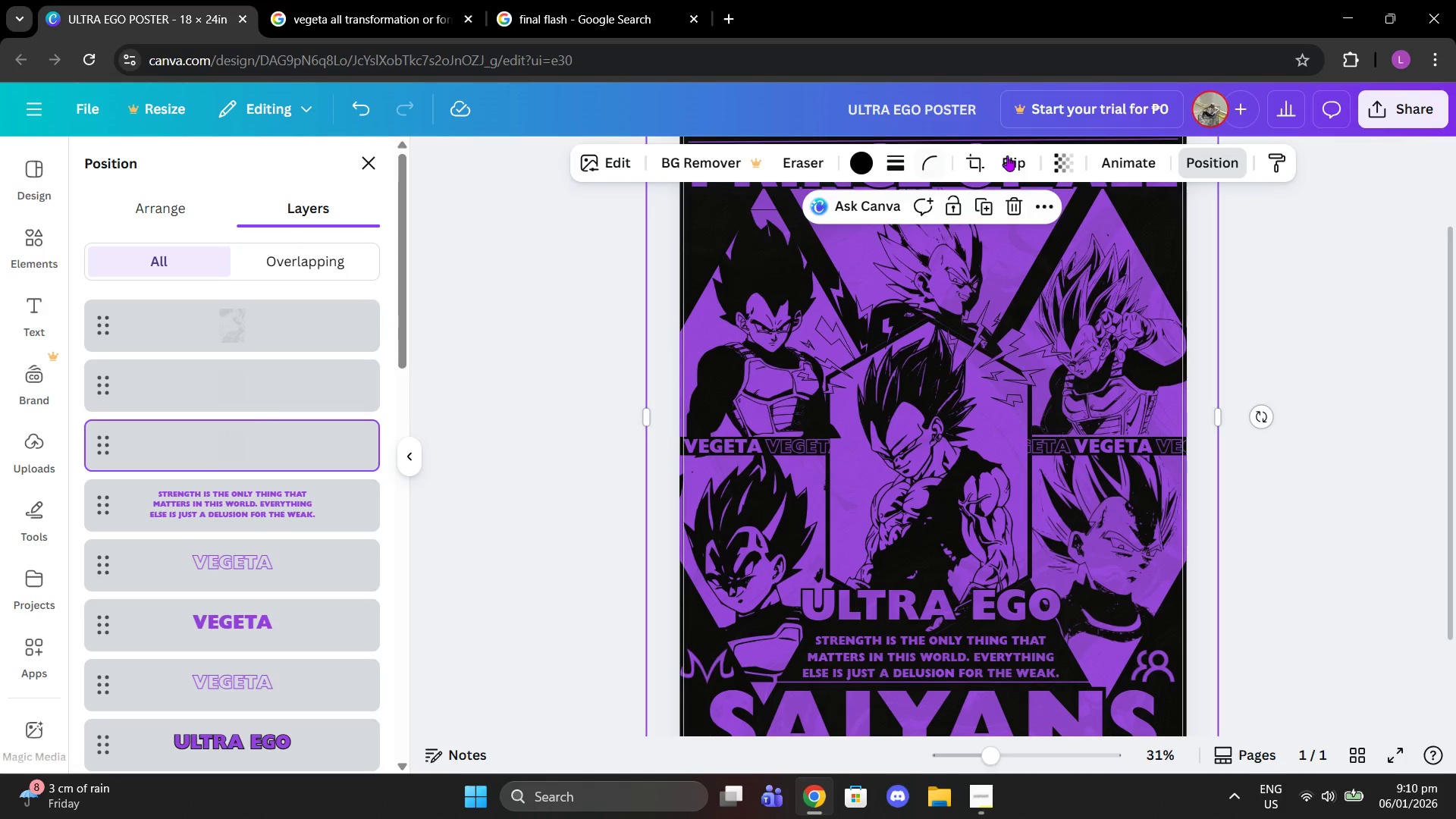 
left_click([1062, 154])
 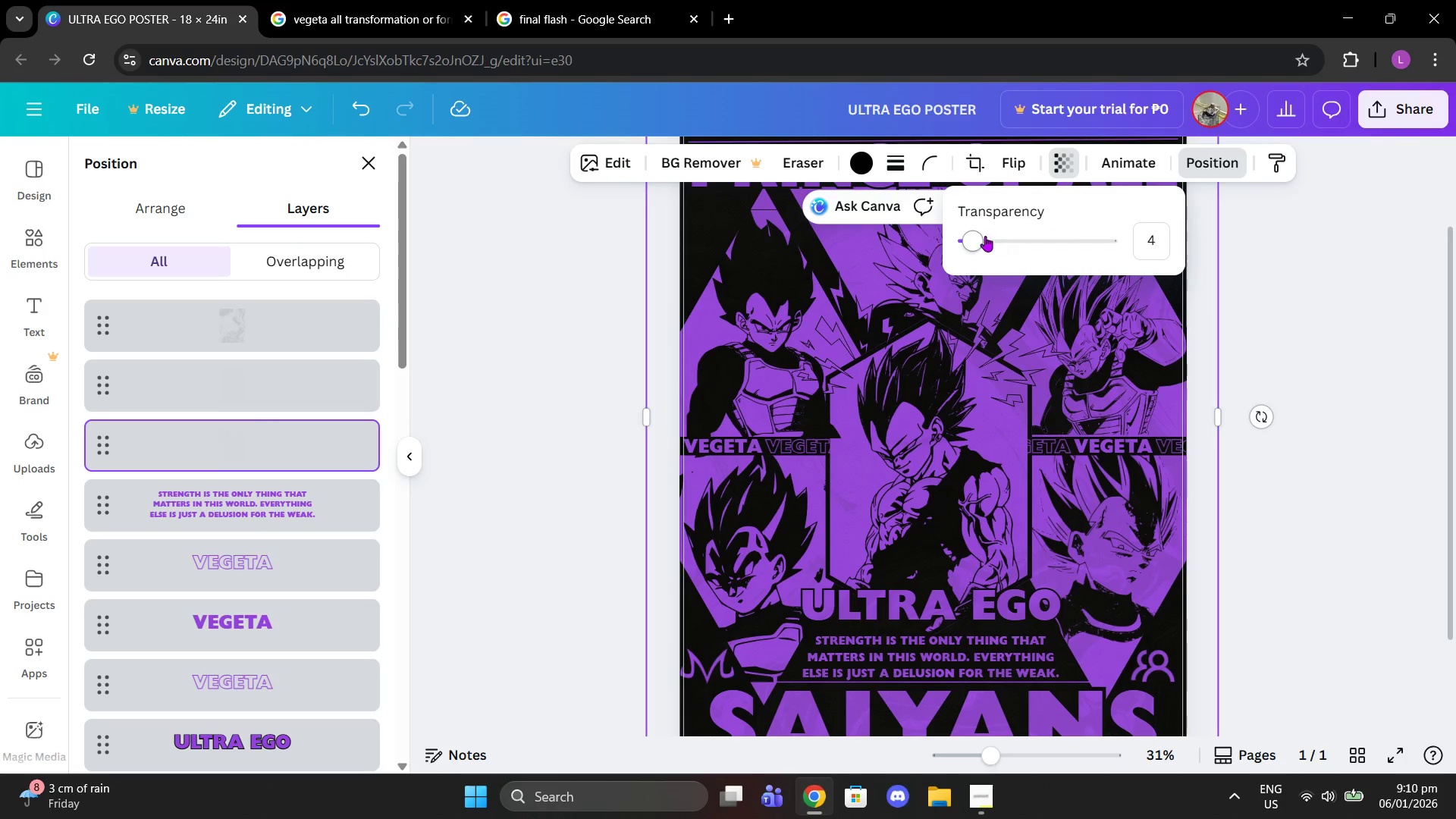 
left_click_drag(start_coordinate=[982, 236], to_coordinate=[1197, 241])
 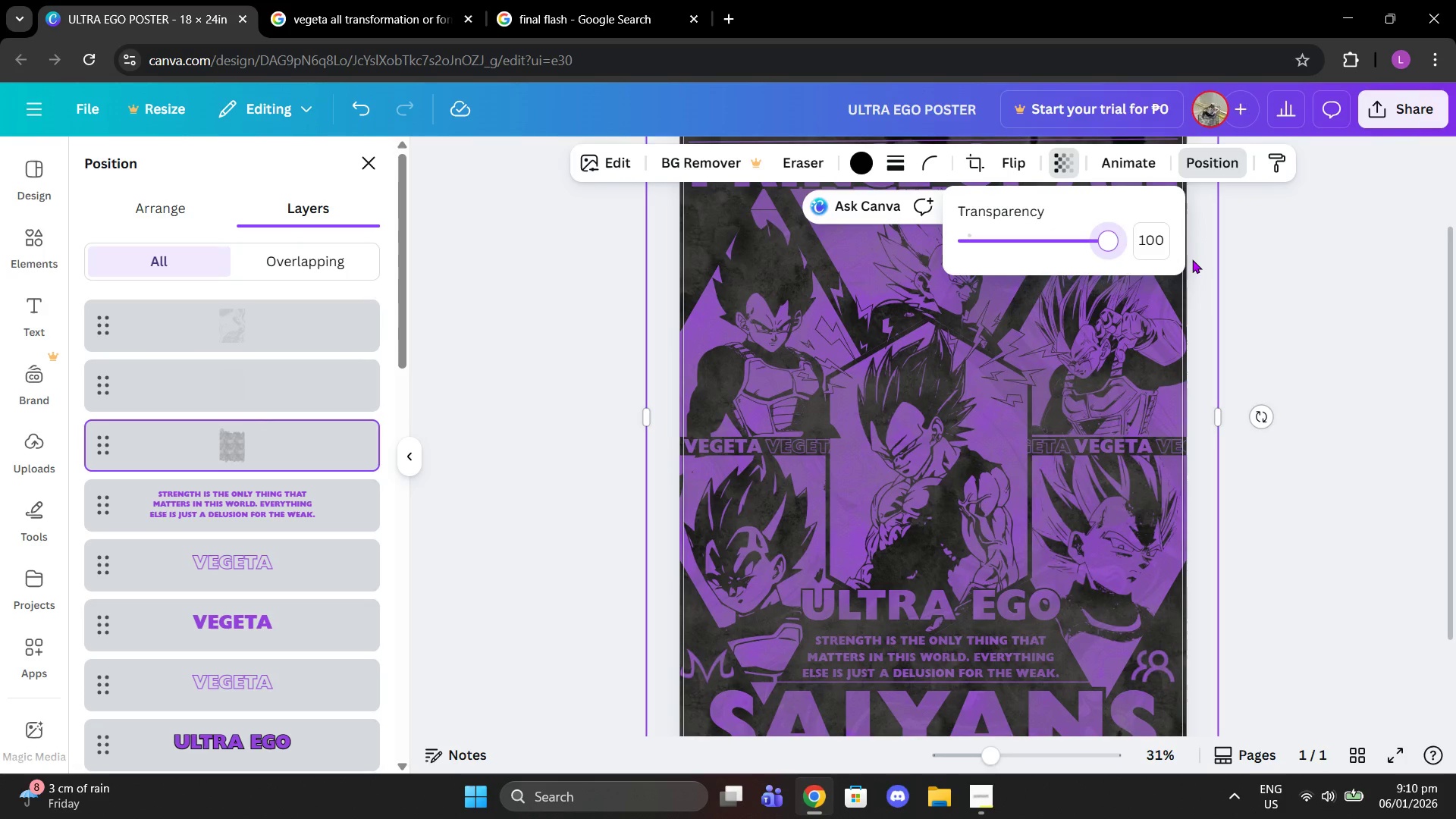 
key(Delete)
 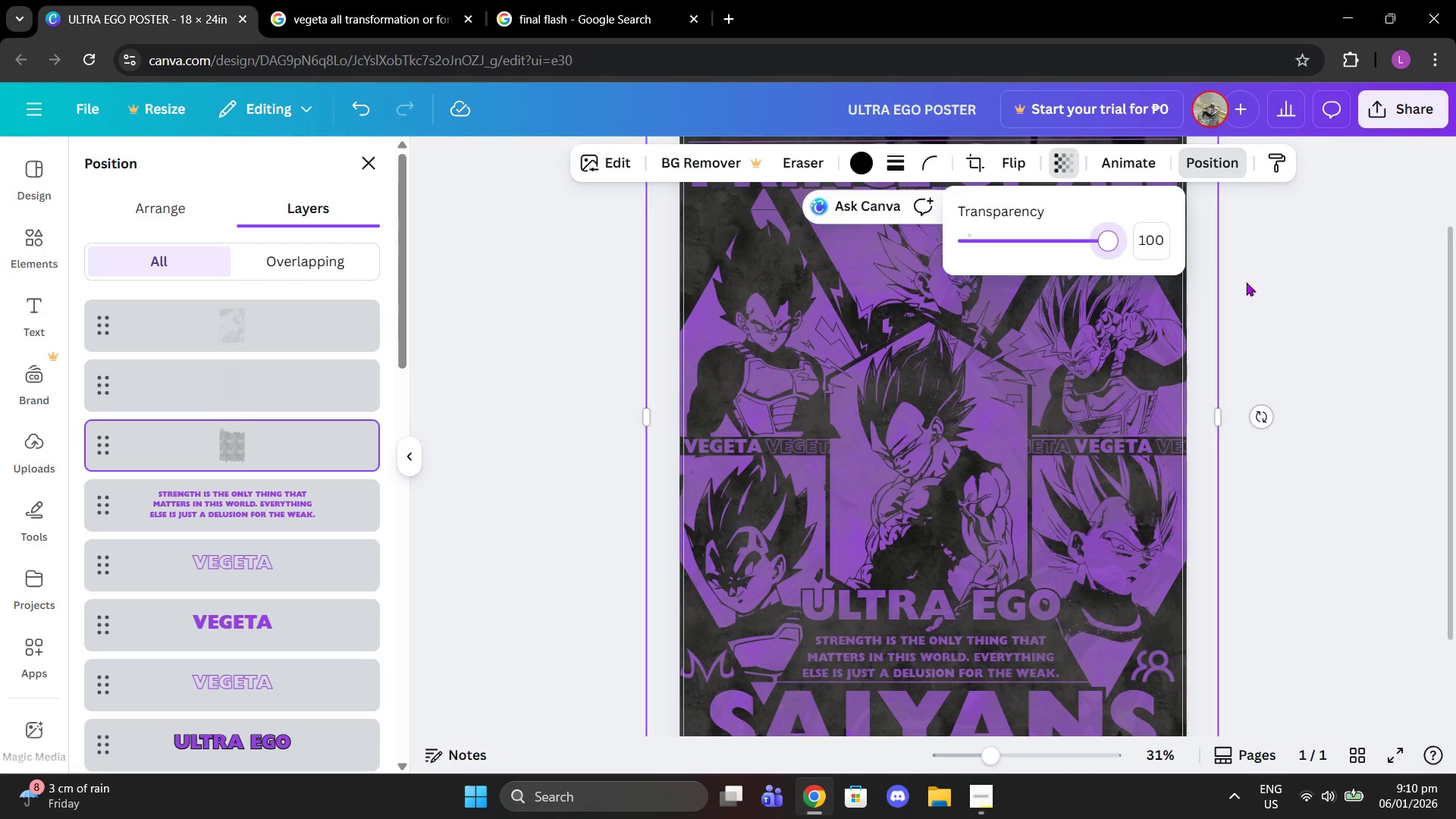 
left_click([1251, 283])
 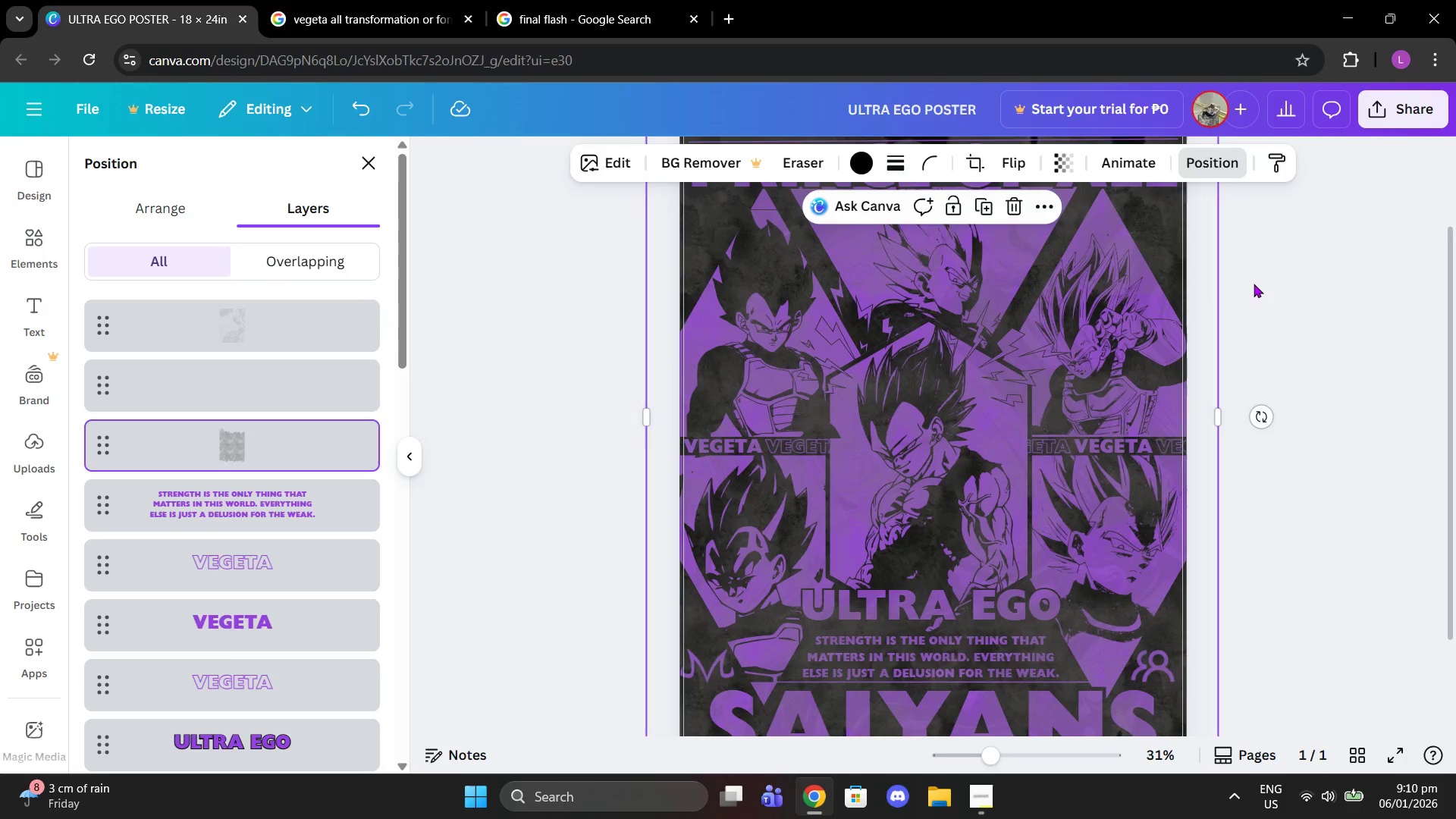 
key(Delete)
 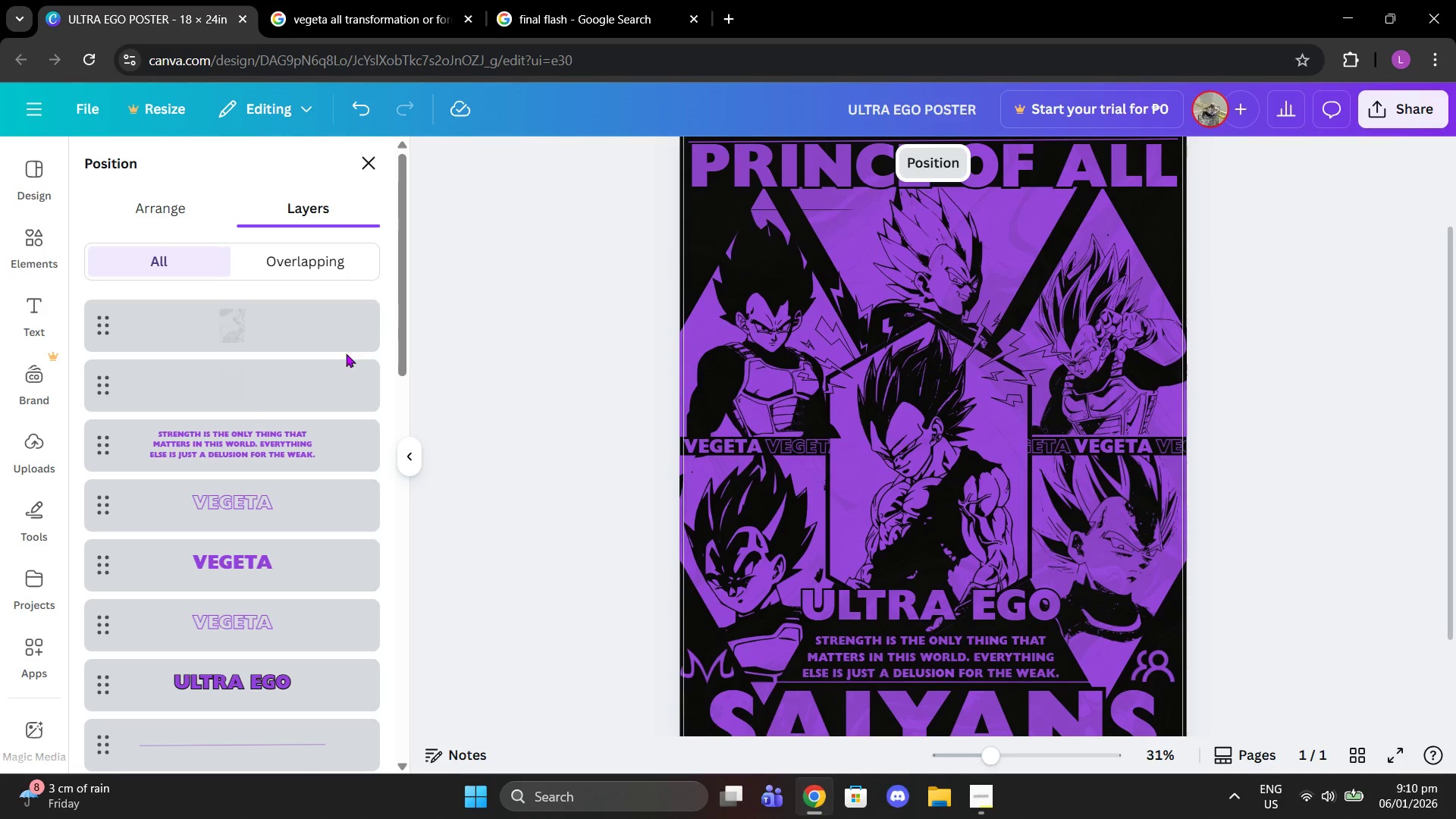 
left_click([304, 384])
 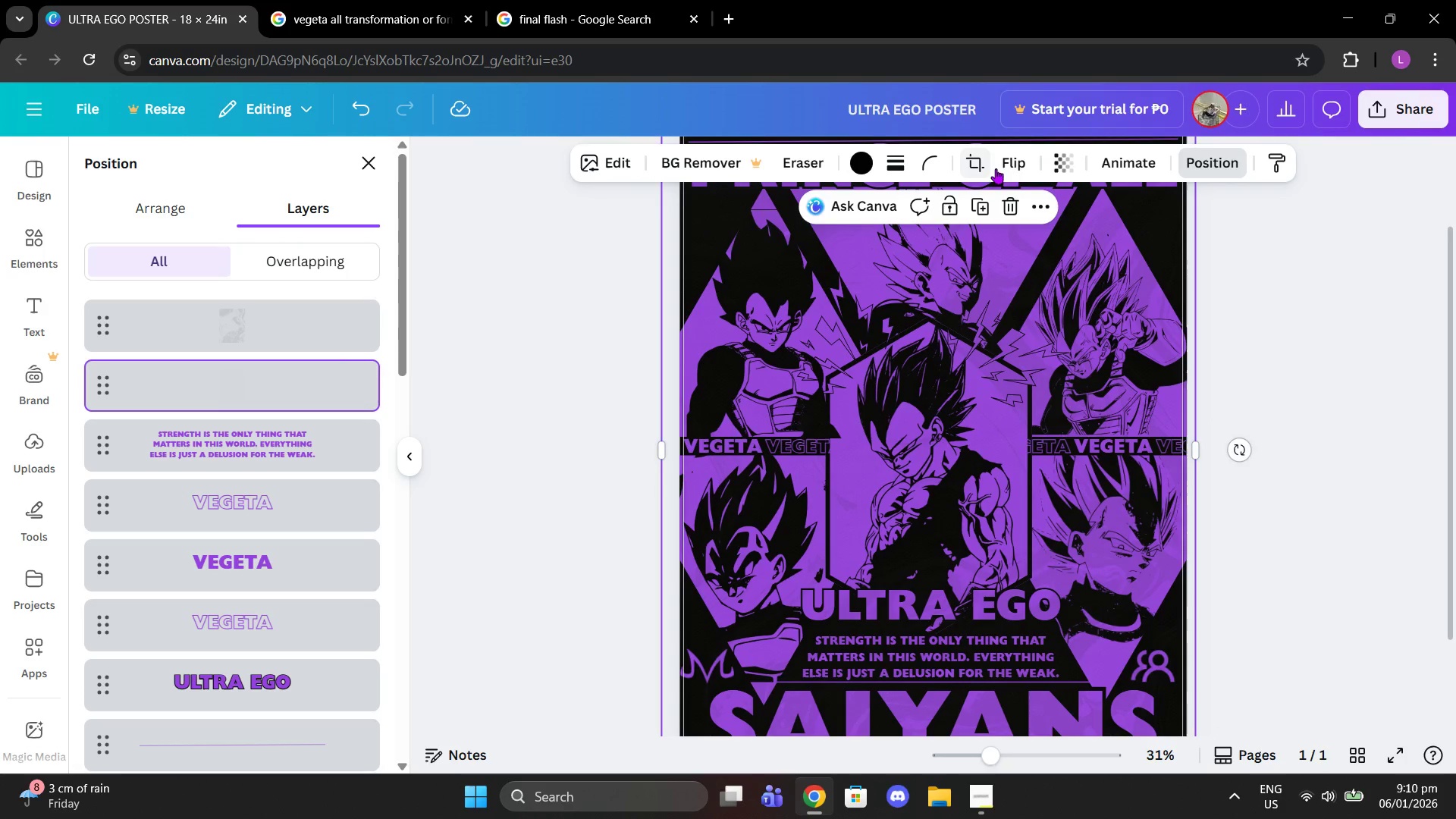 
left_click([1070, 158])
 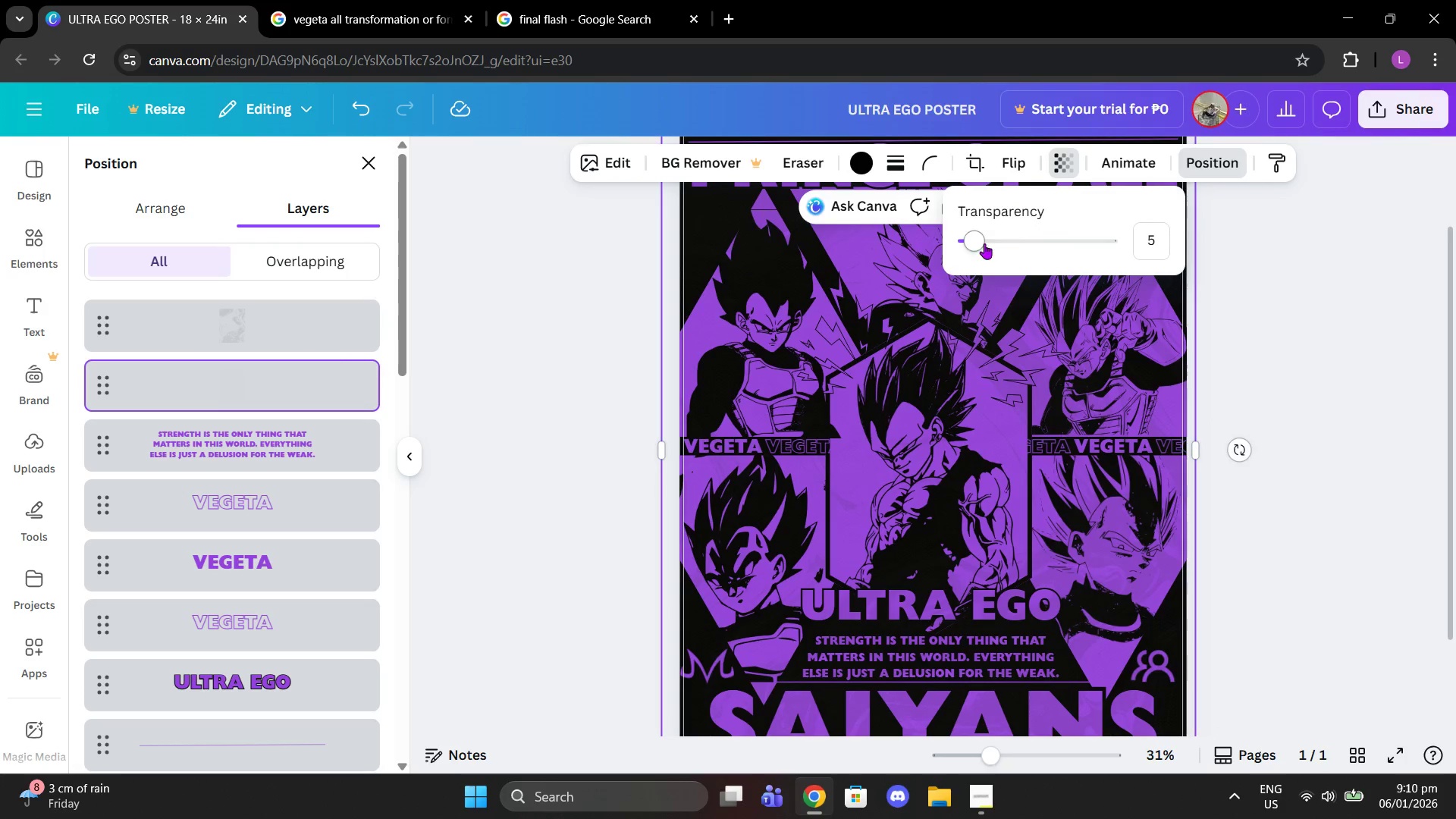 
left_click_drag(start_coordinate=[979, 245], to_coordinate=[972, 249])
 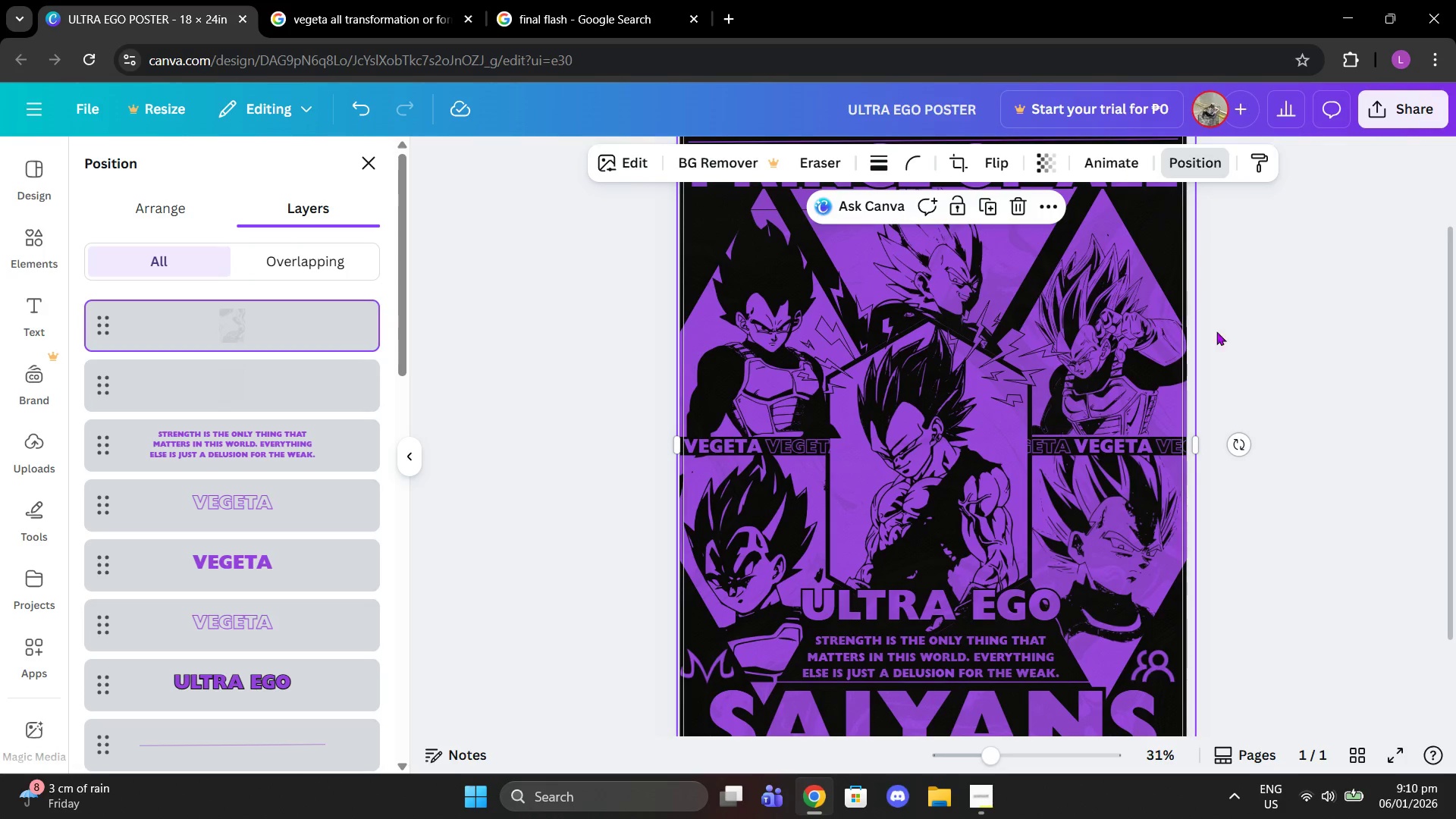 
double_click([1245, 333])
 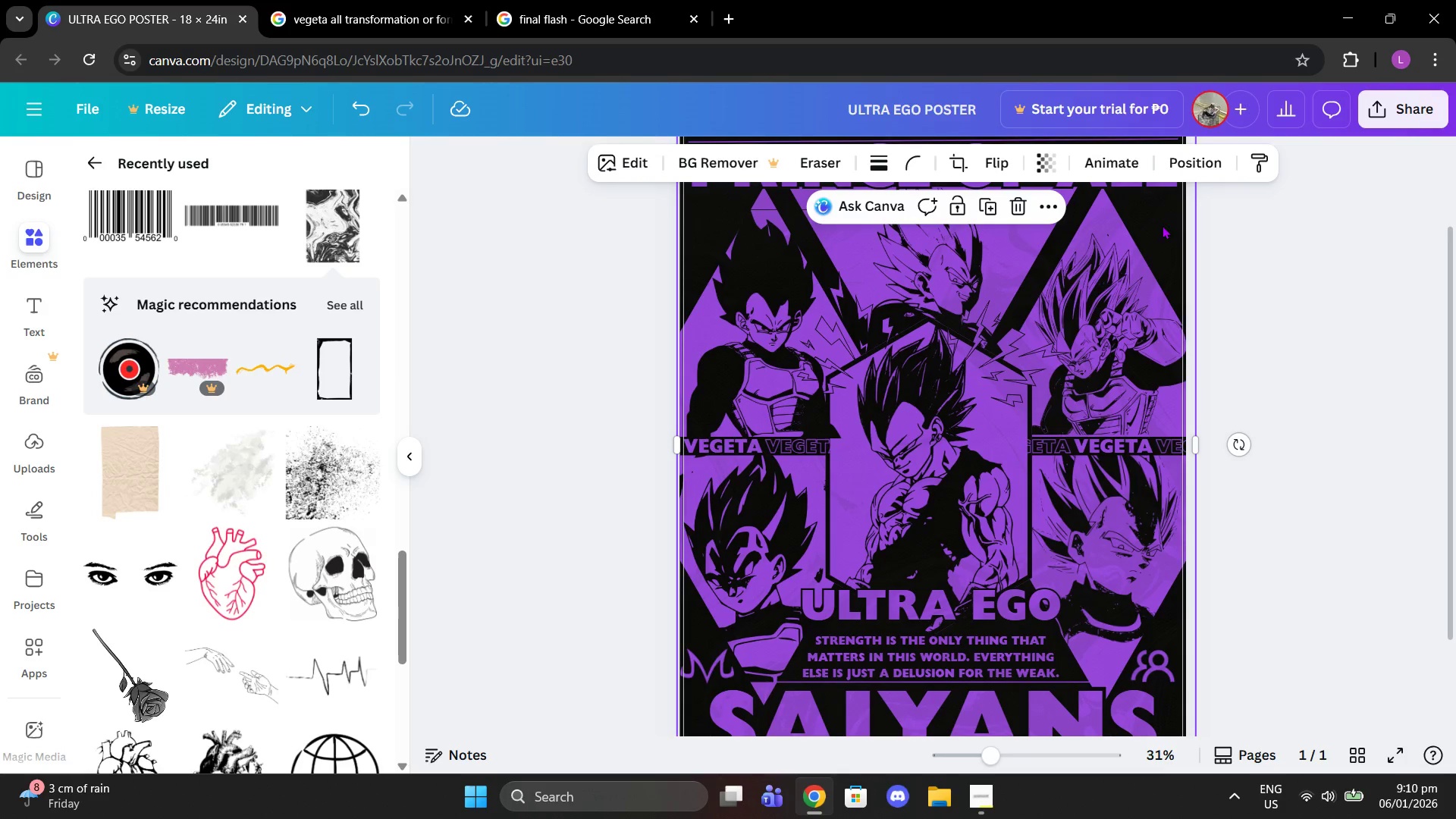 
left_click([1202, 174])
 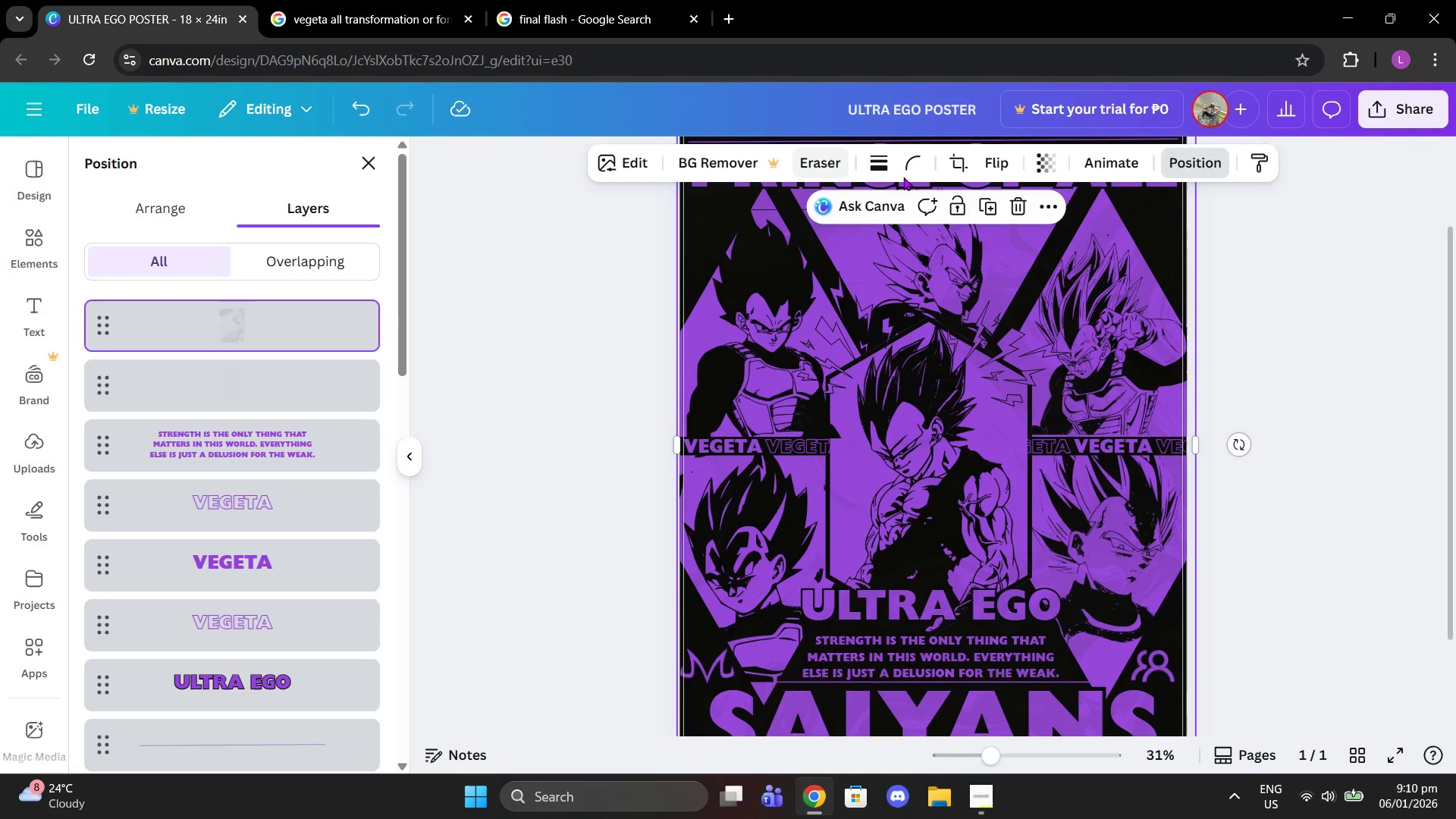 
left_click([1047, 162])
 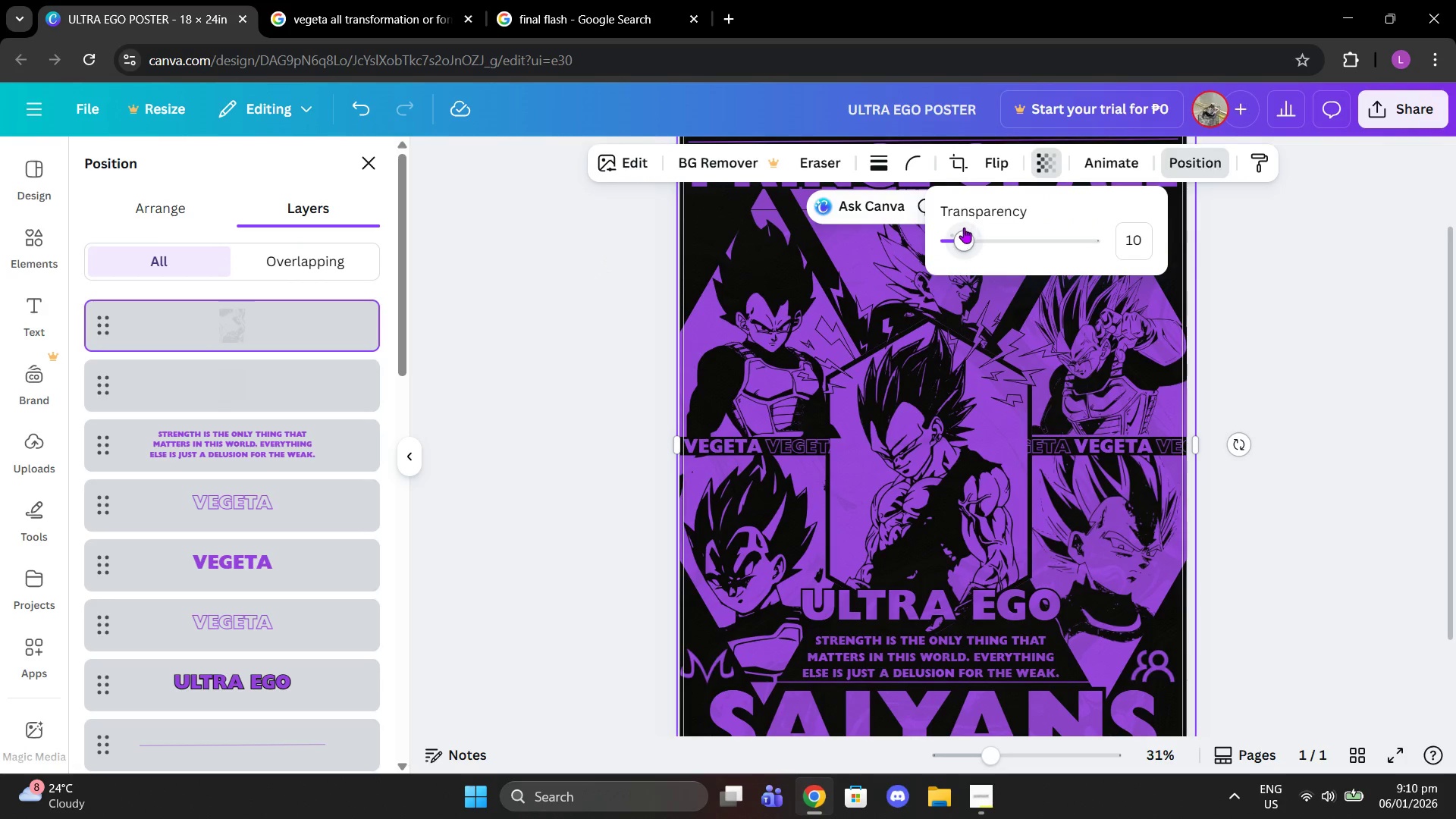 
left_click_drag(start_coordinate=[962, 230], to_coordinate=[958, 261])
 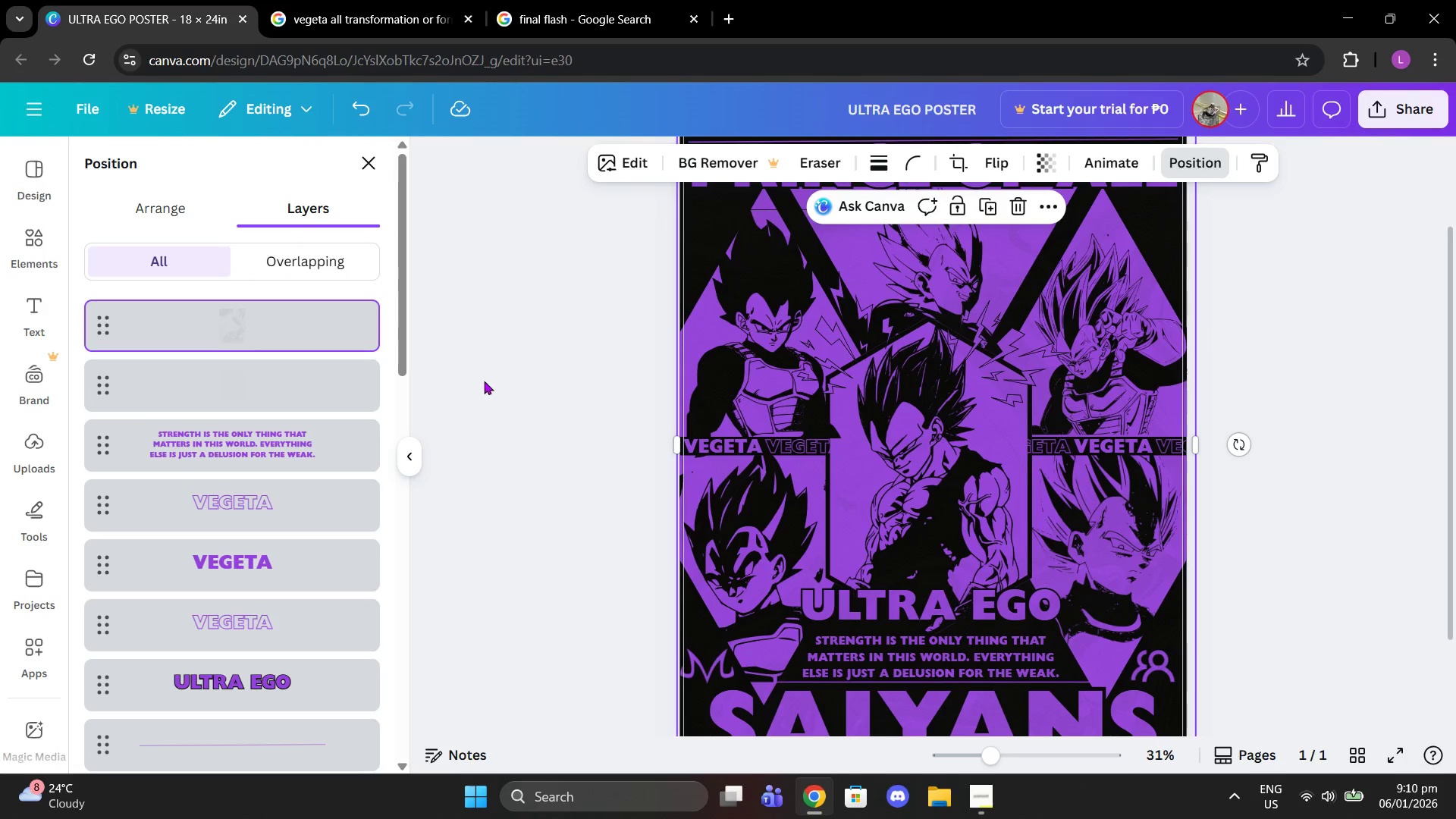 
left_click([333, 392])
 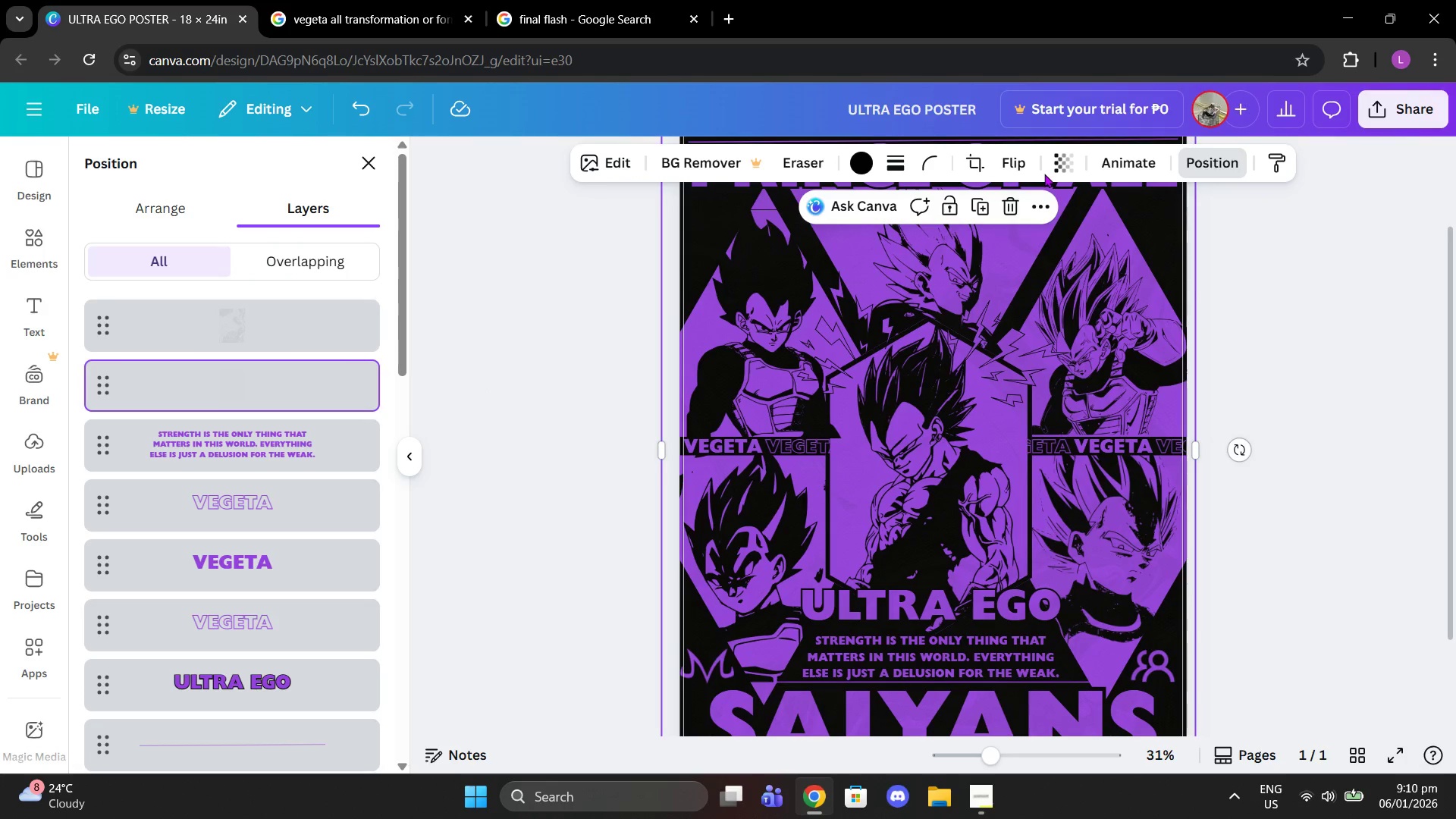 
left_click([1056, 168])
 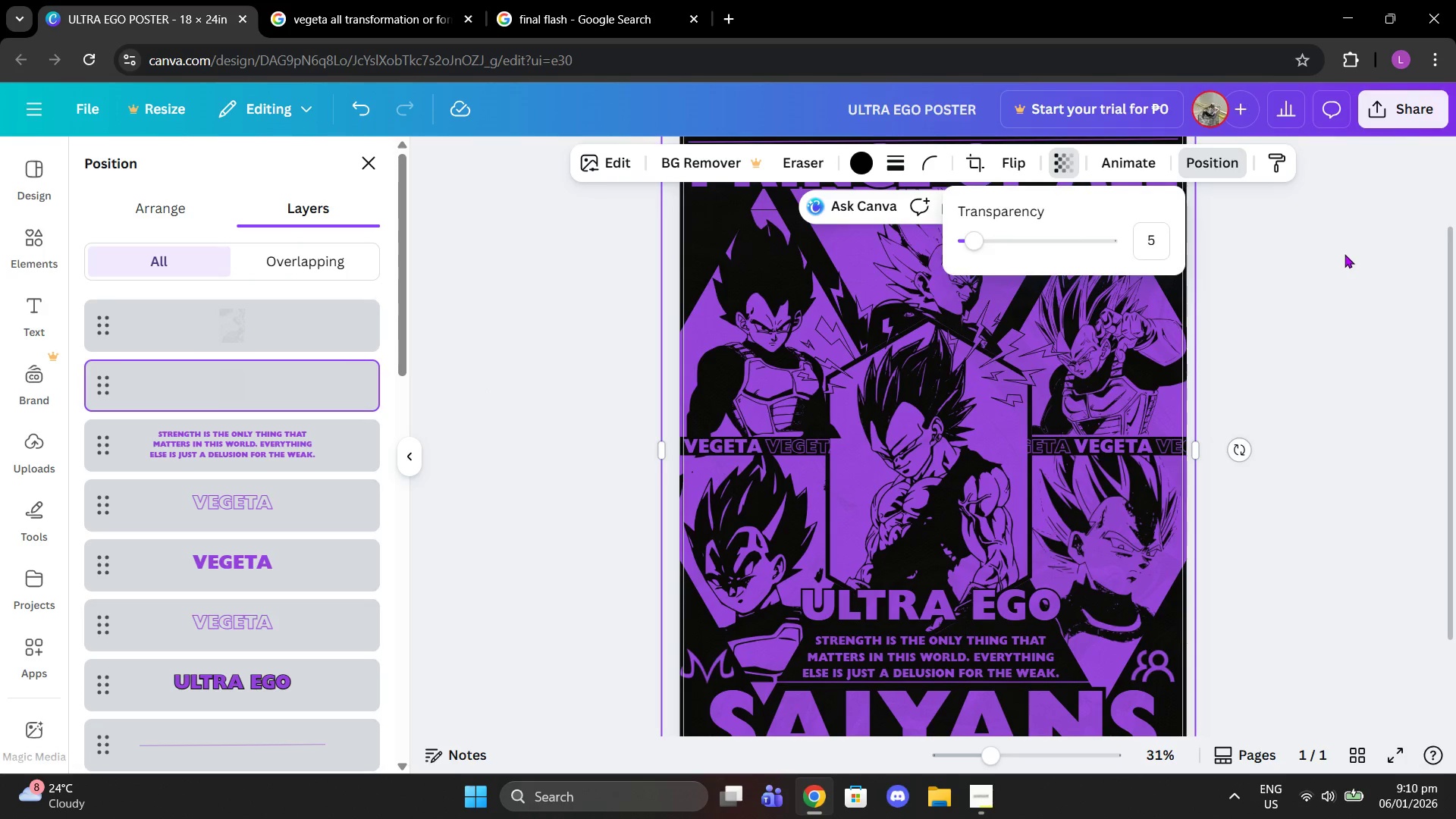 
double_click([1345, 254])
 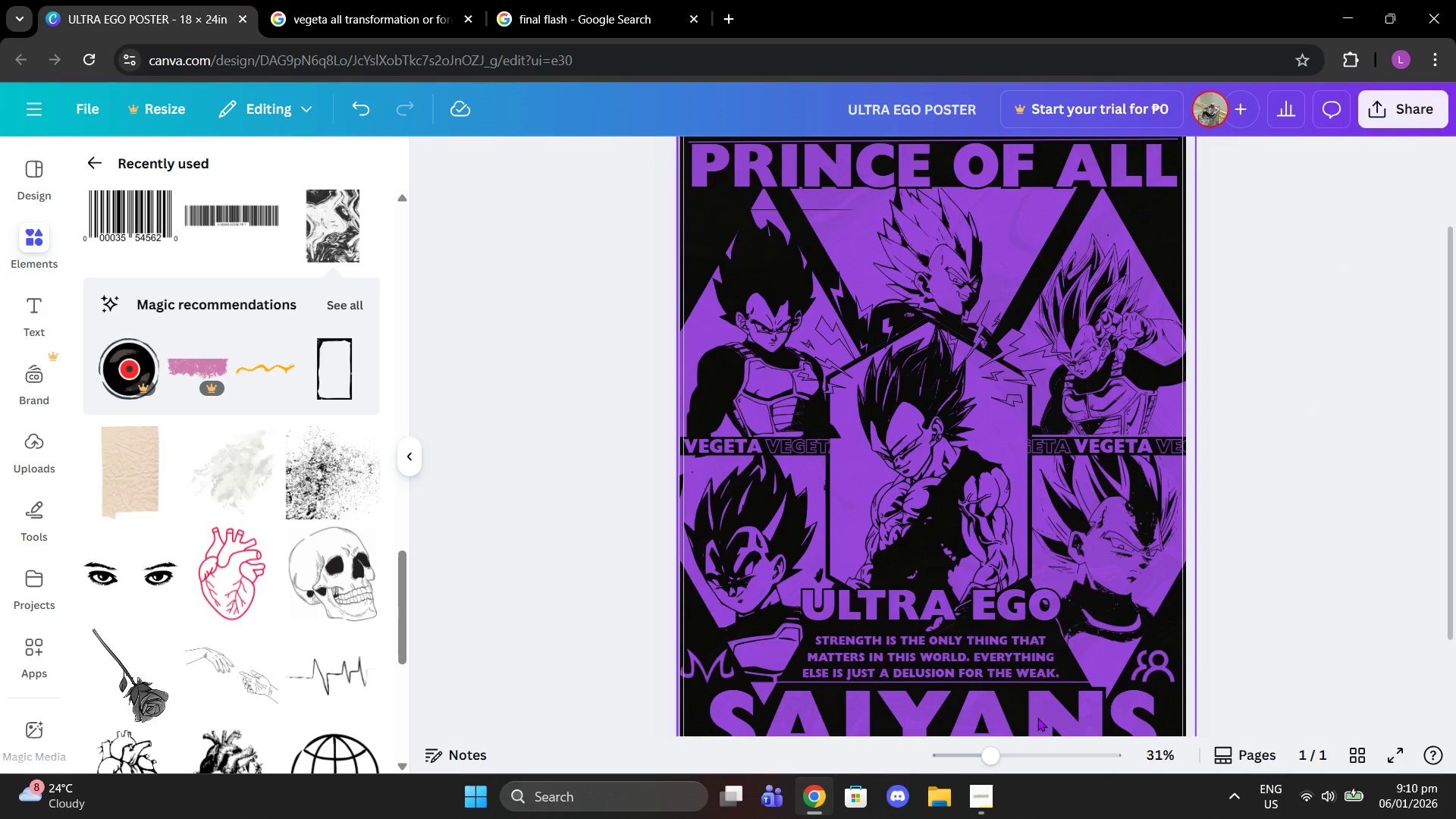 
left_click_drag(start_coordinate=[991, 747], to_coordinate=[1015, 750])
 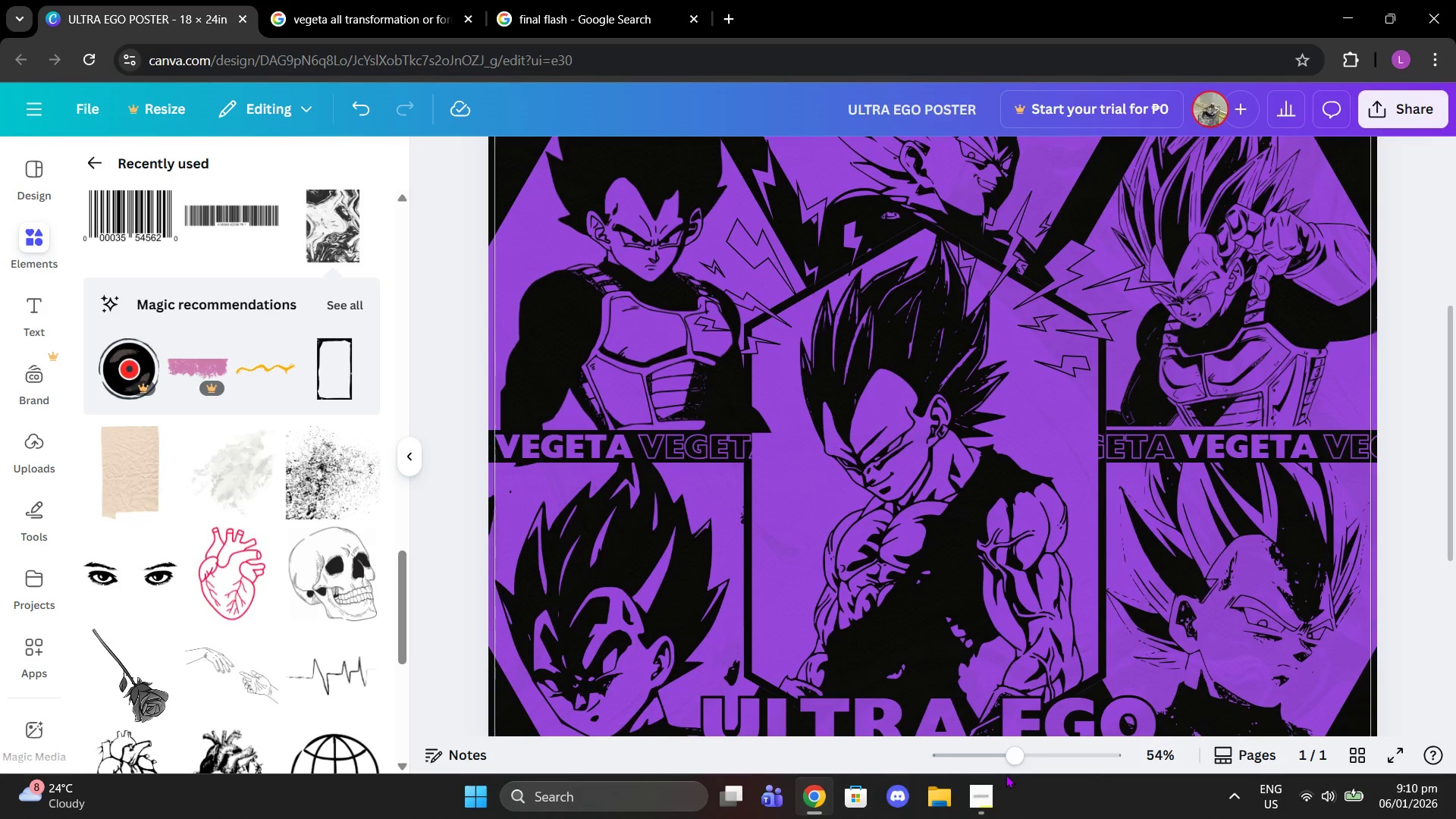 
left_click_drag(start_coordinate=[1018, 757], to_coordinate=[981, 748])
 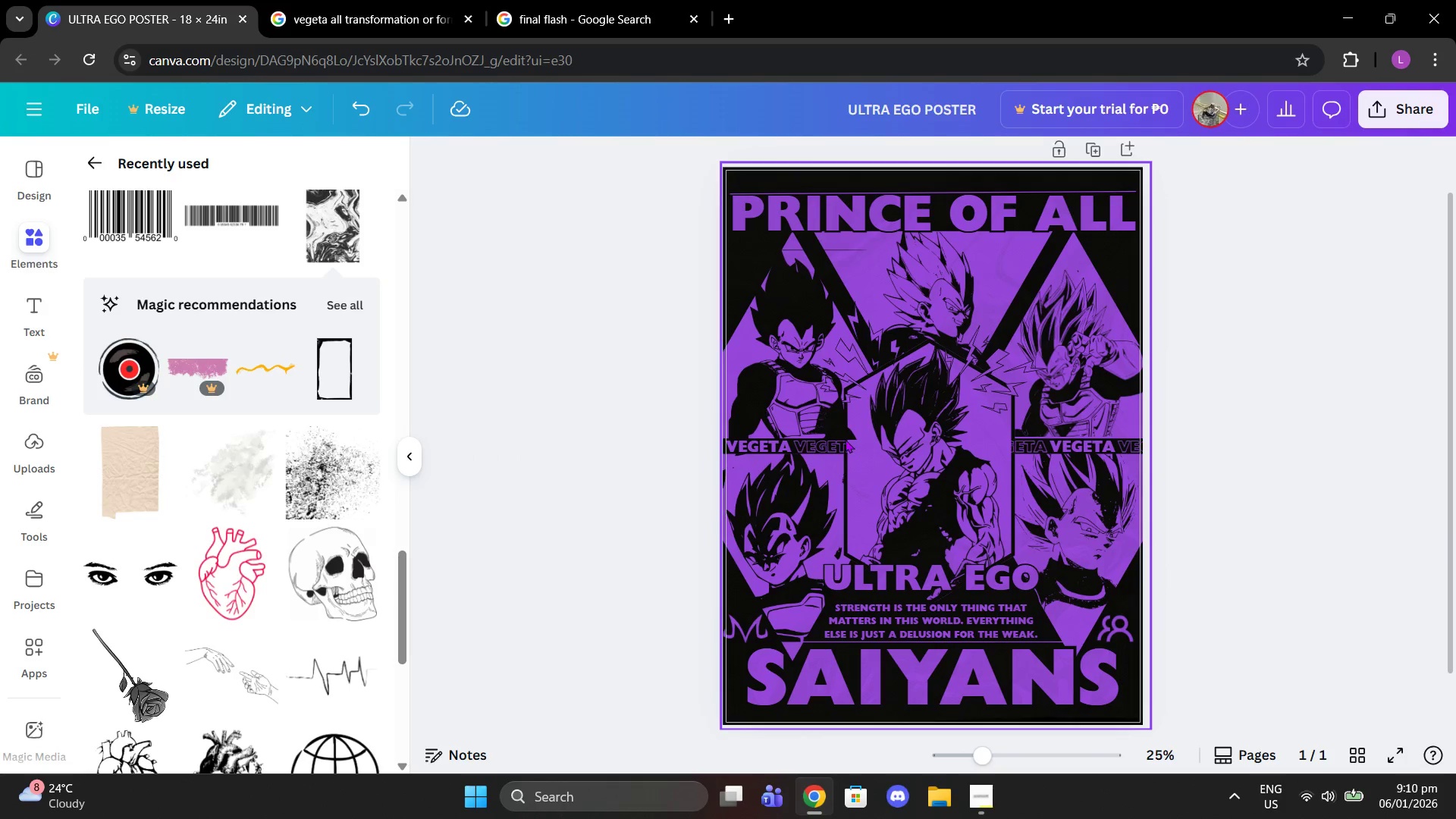 
left_click([836, 432])
 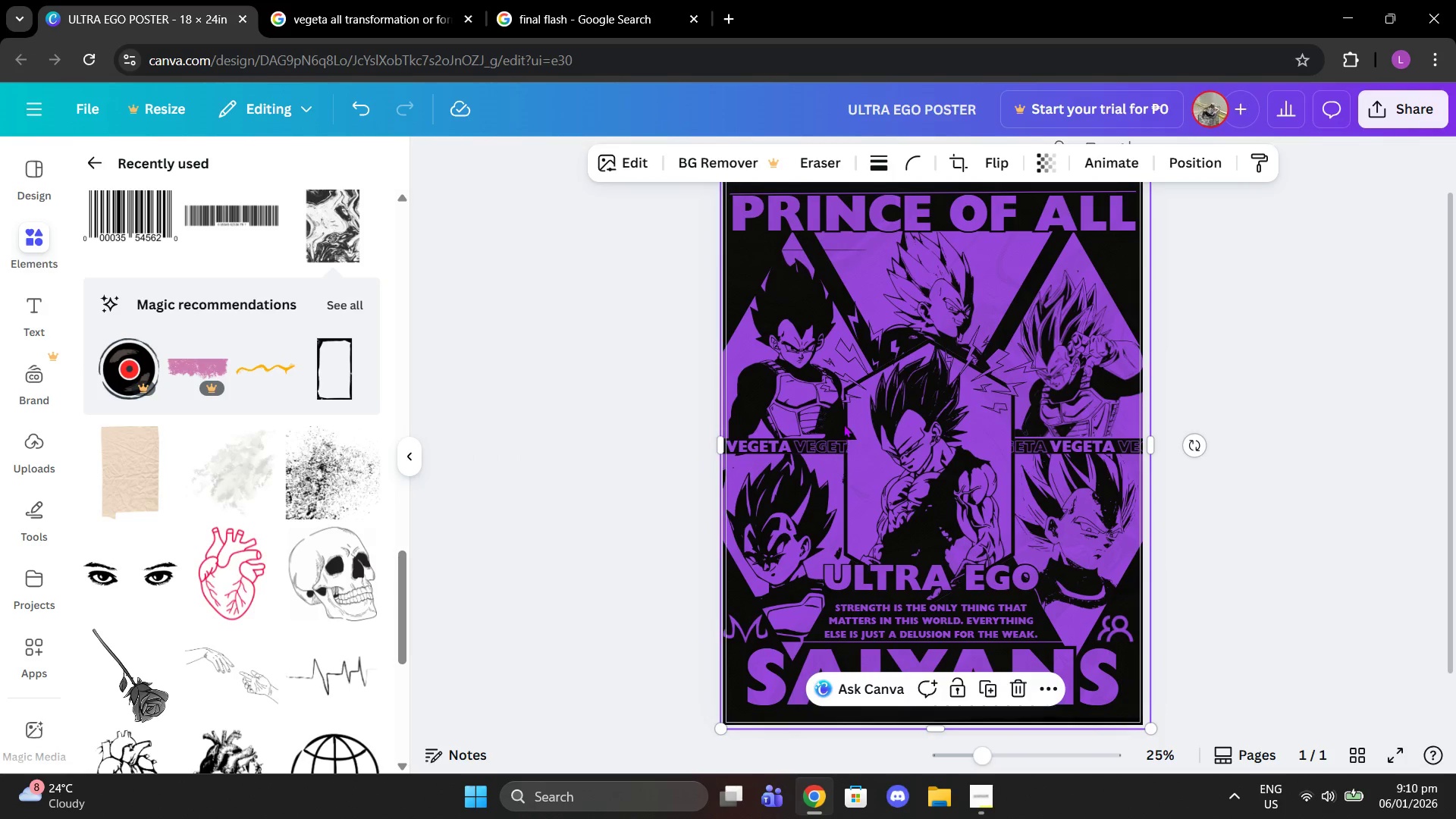 
left_click([843, 424])
 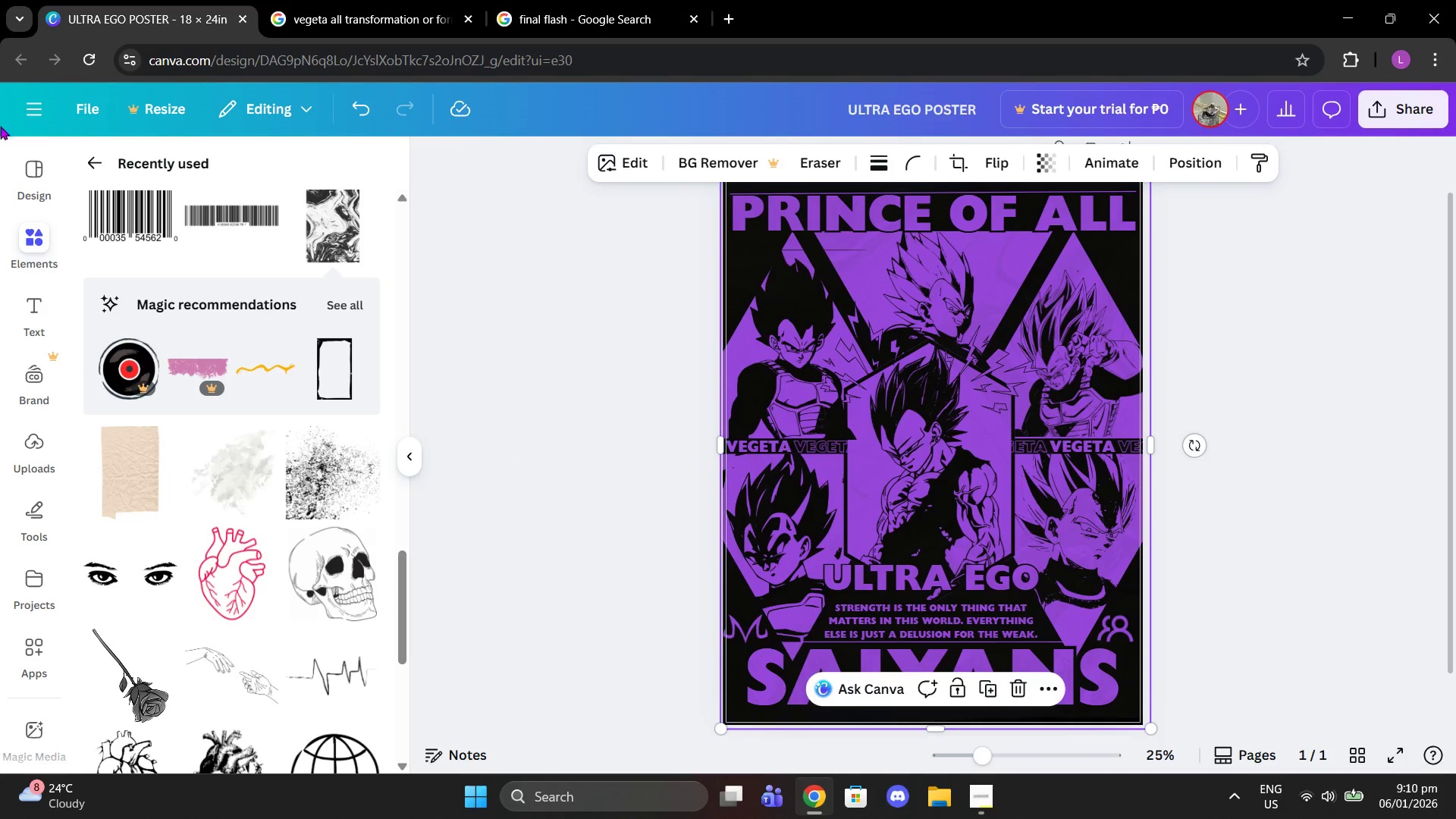 
wait(5.45)
 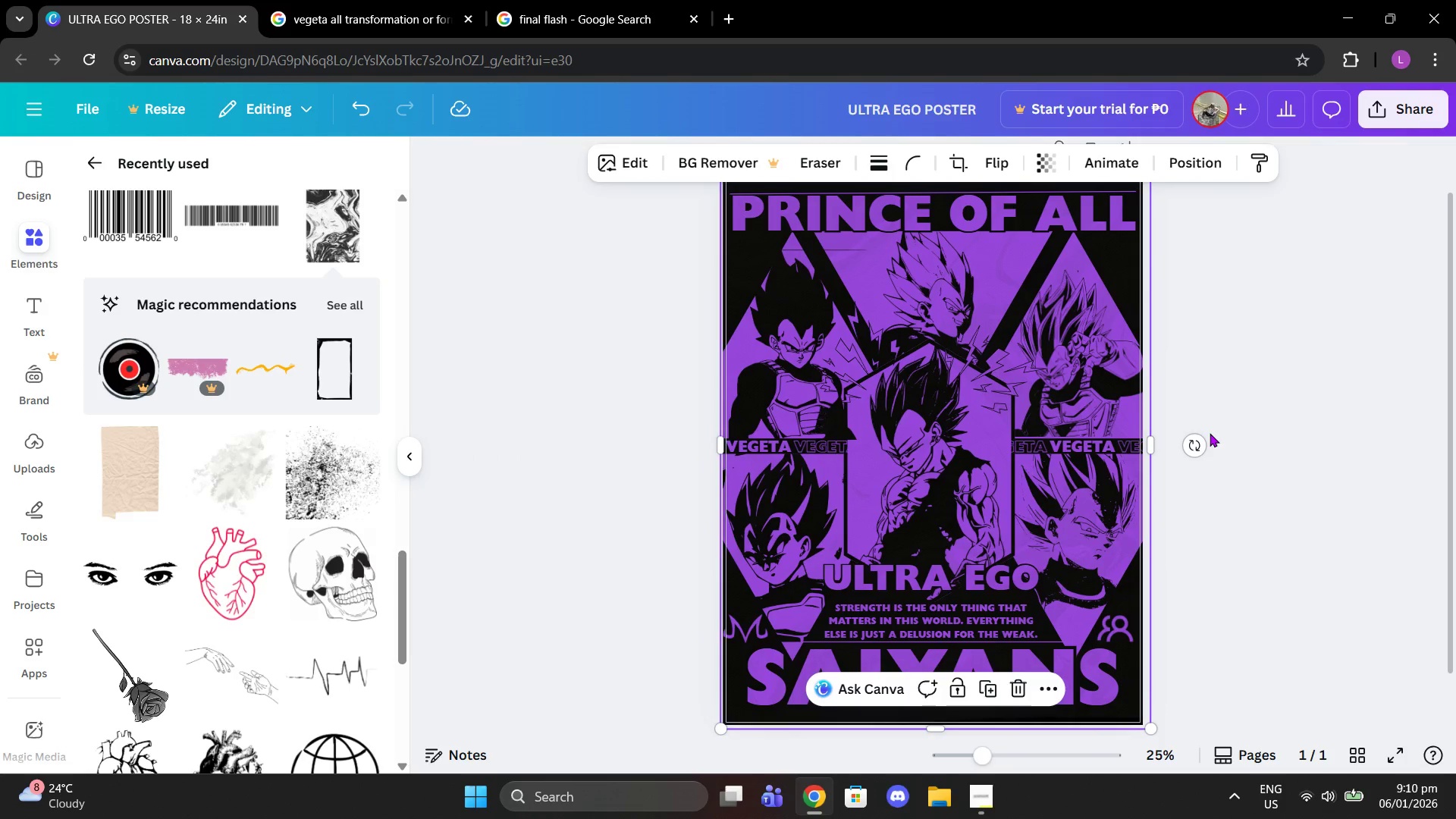 
left_click([97, 591])
 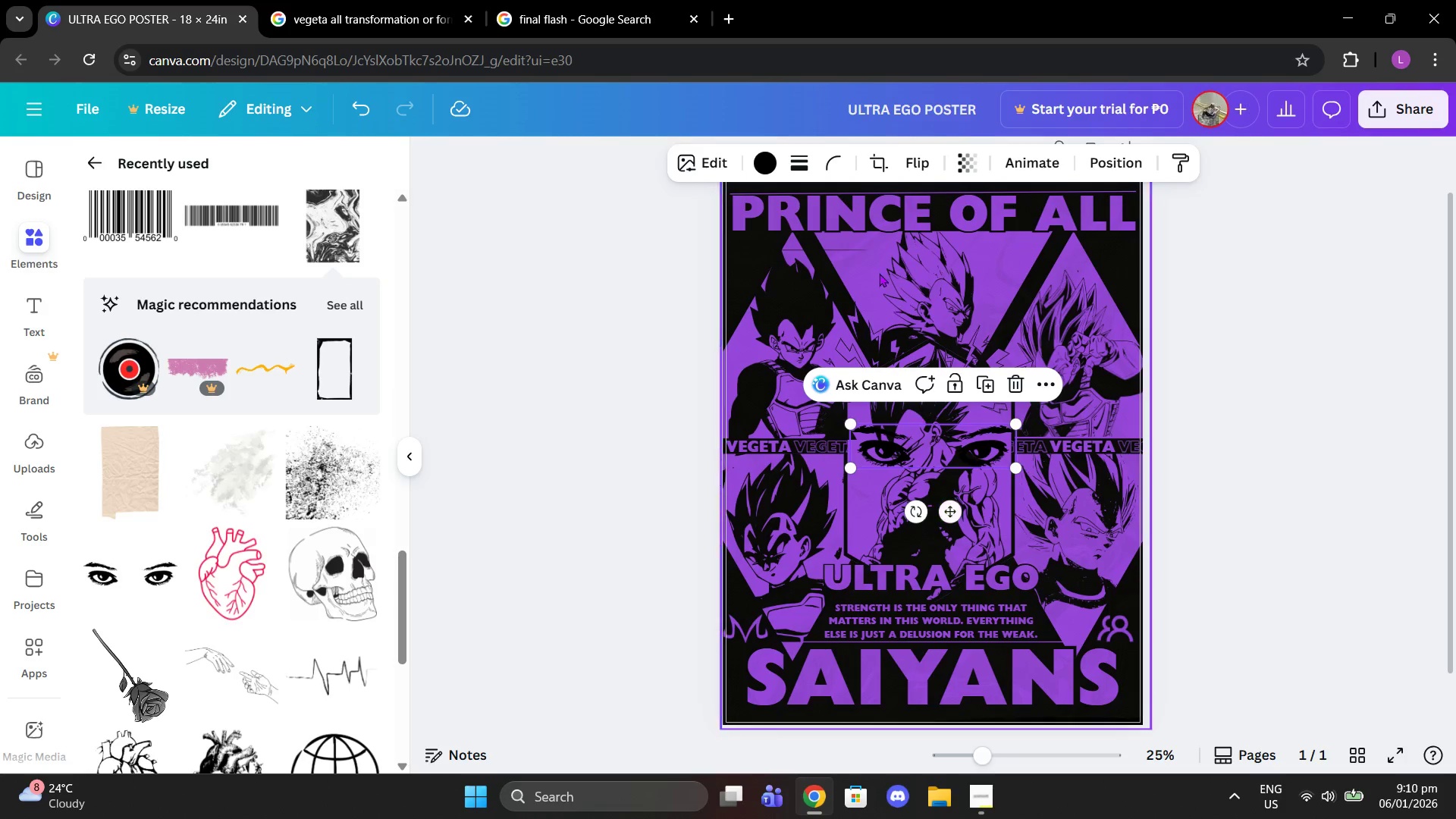 
left_click([763, 152])
 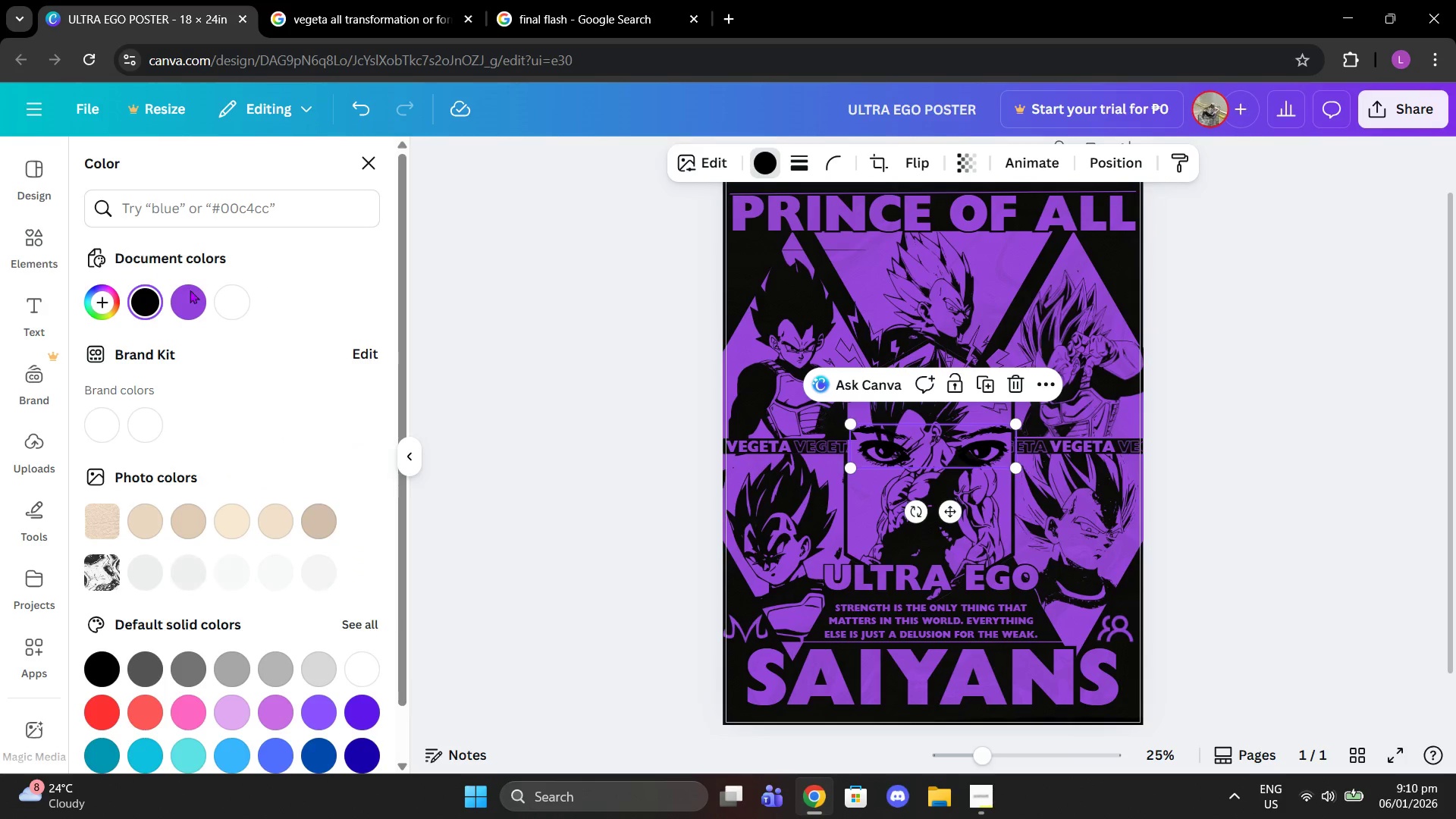 
left_click([171, 295])
 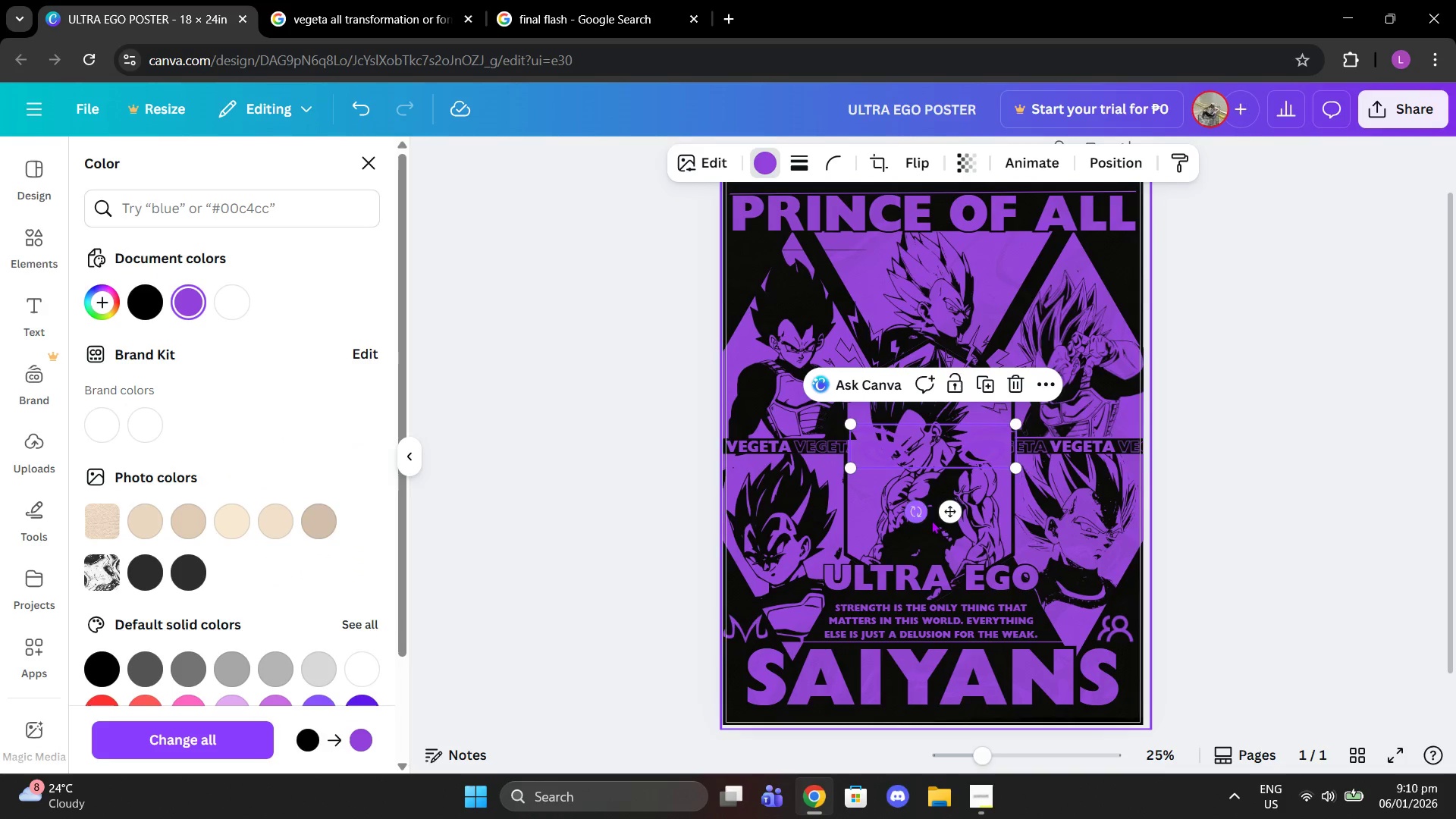 
left_click_drag(start_coordinate=[947, 522], to_coordinate=[886, 375])
 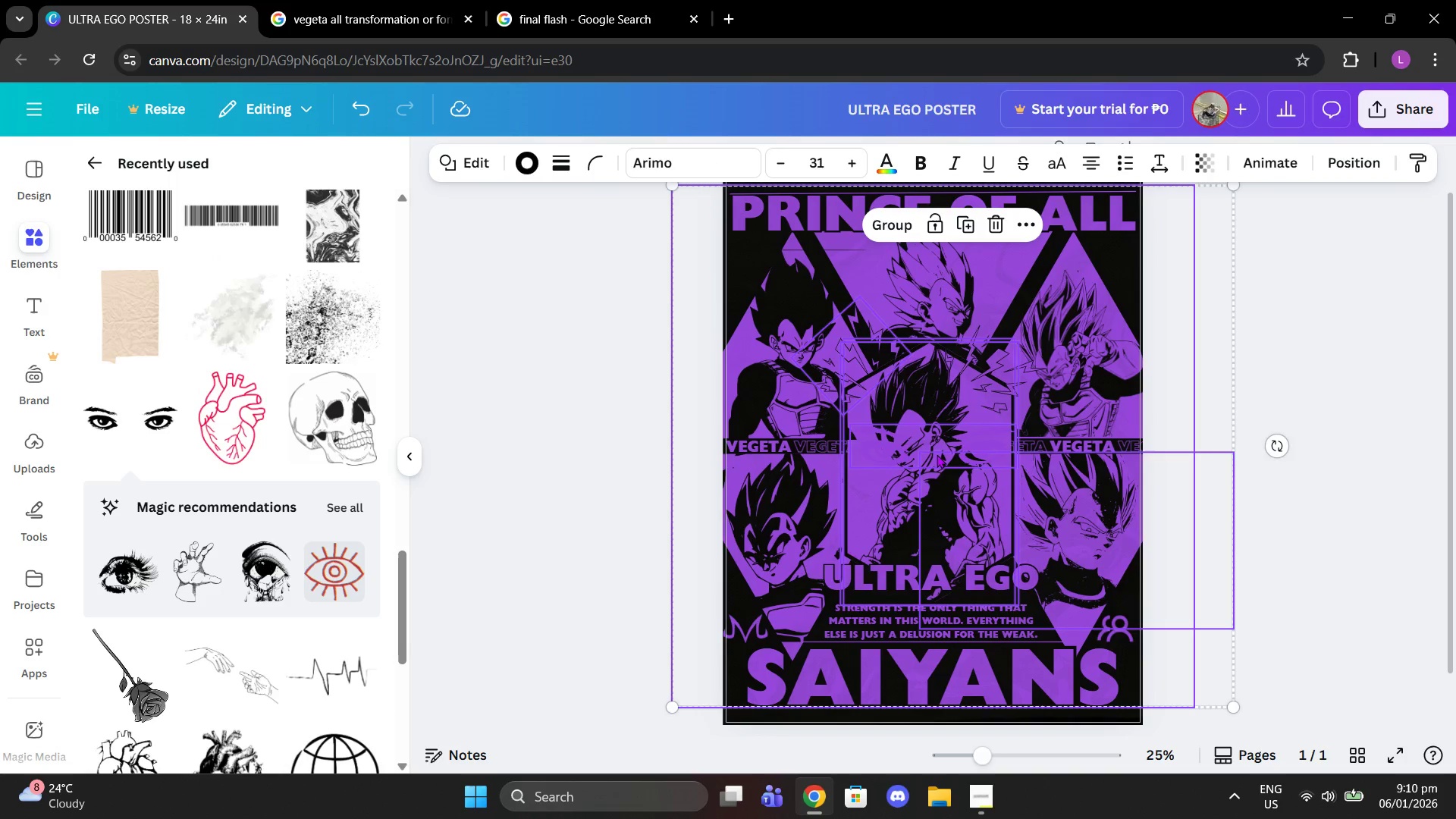 
left_click([933, 450])
 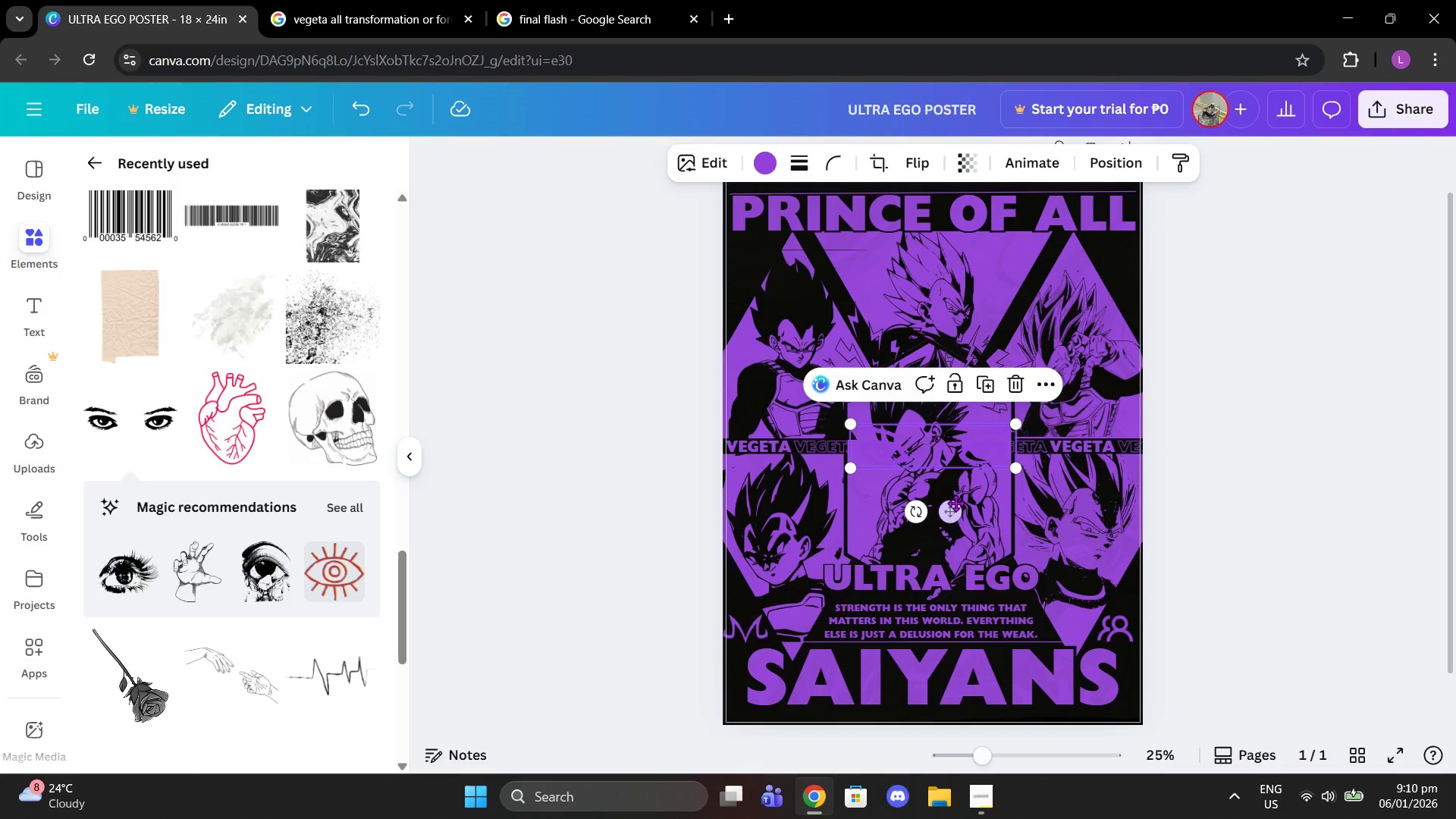 
left_click_drag(start_coordinate=[955, 503], to_coordinate=[825, 322])
 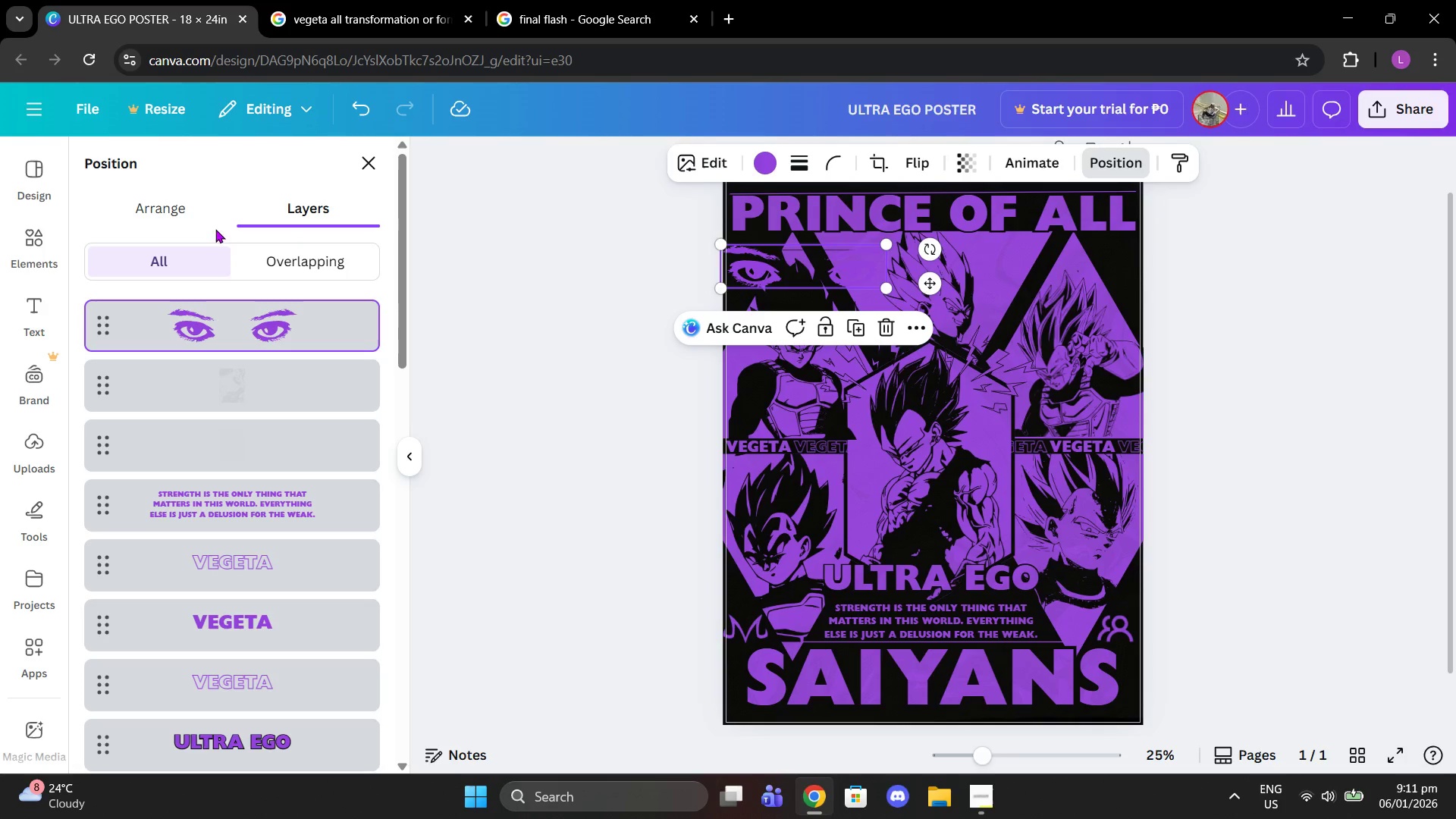 
left_click_drag(start_coordinate=[265, 317], to_coordinate=[265, 460])
 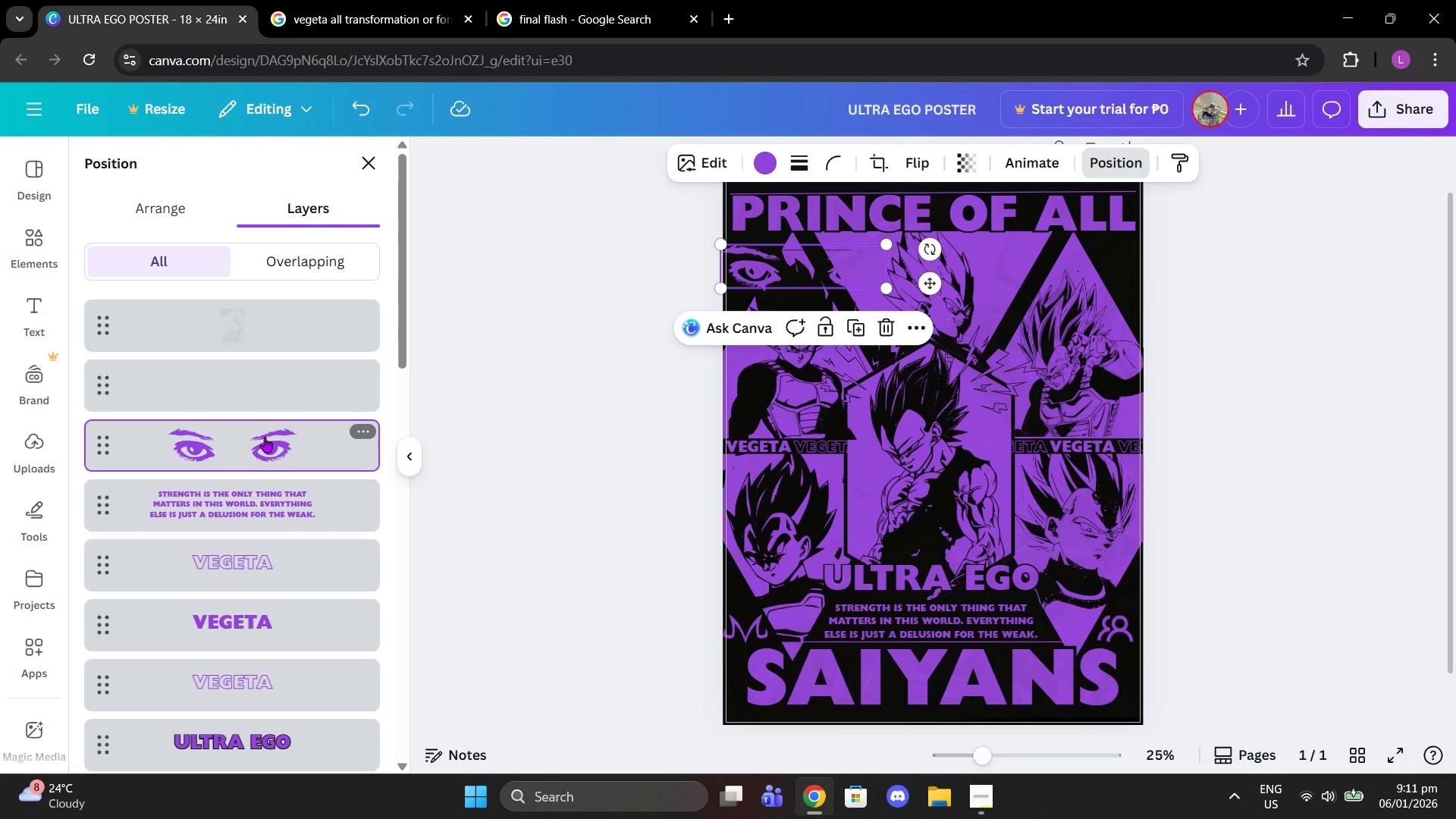 
left_click_drag(start_coordinate=[265, 437], to_coordinate=[270, 566])
 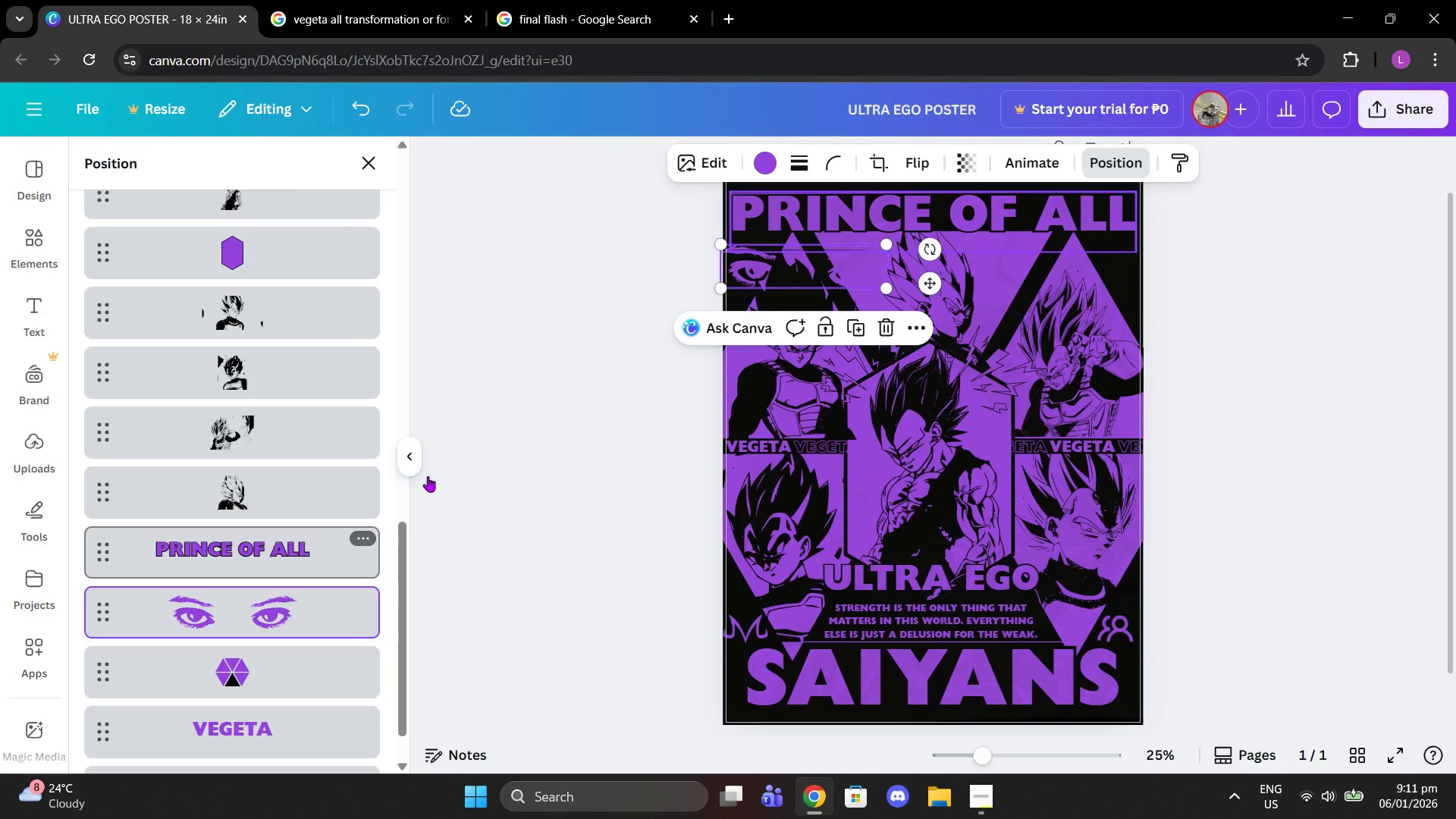 
scroll: coordinate [336, 566], scroll_direction: down, amount: 13.0
 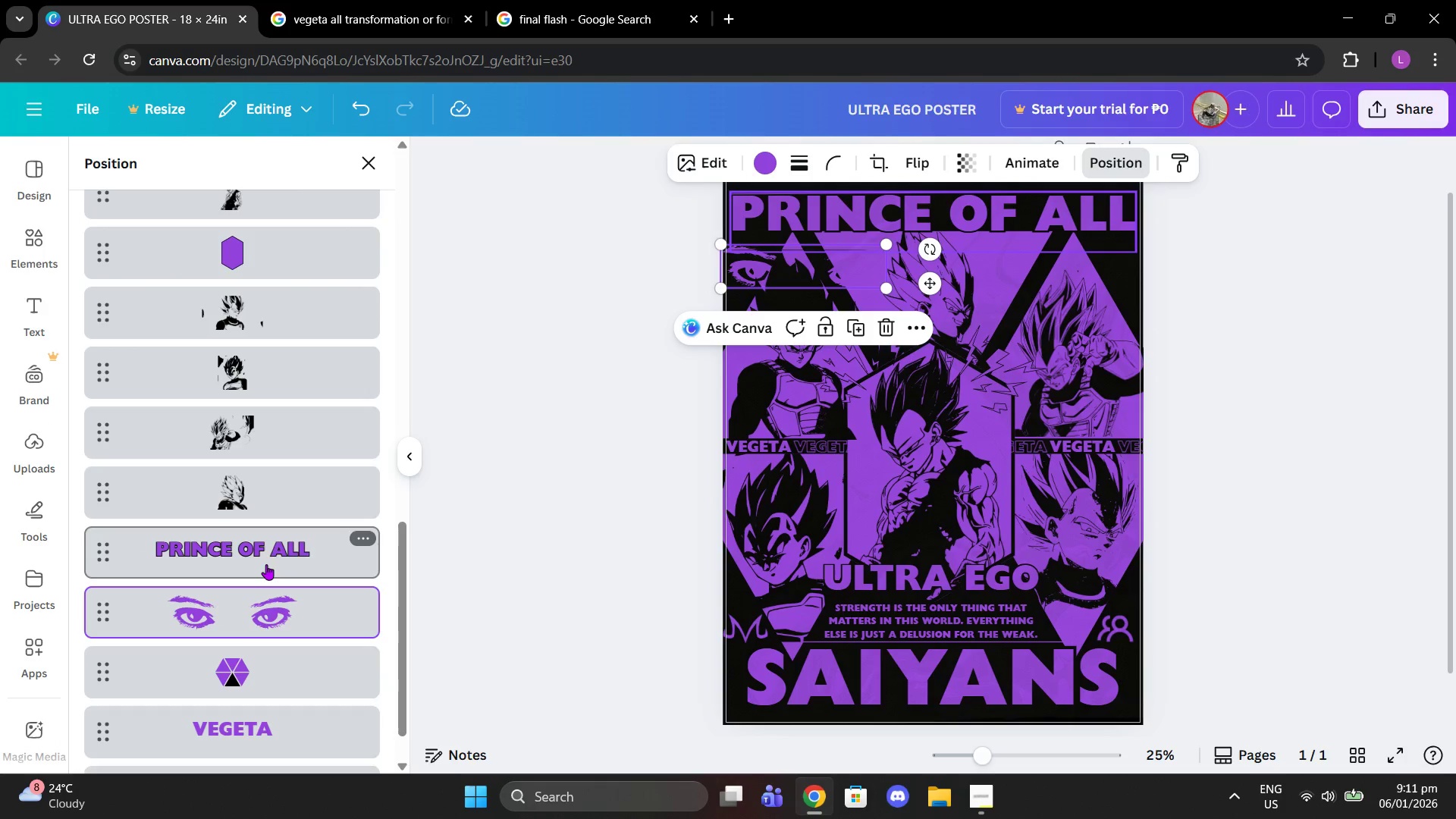 
left_click_drag(start_coordinate=[746, 274], to_coordinate=[750, 273])
 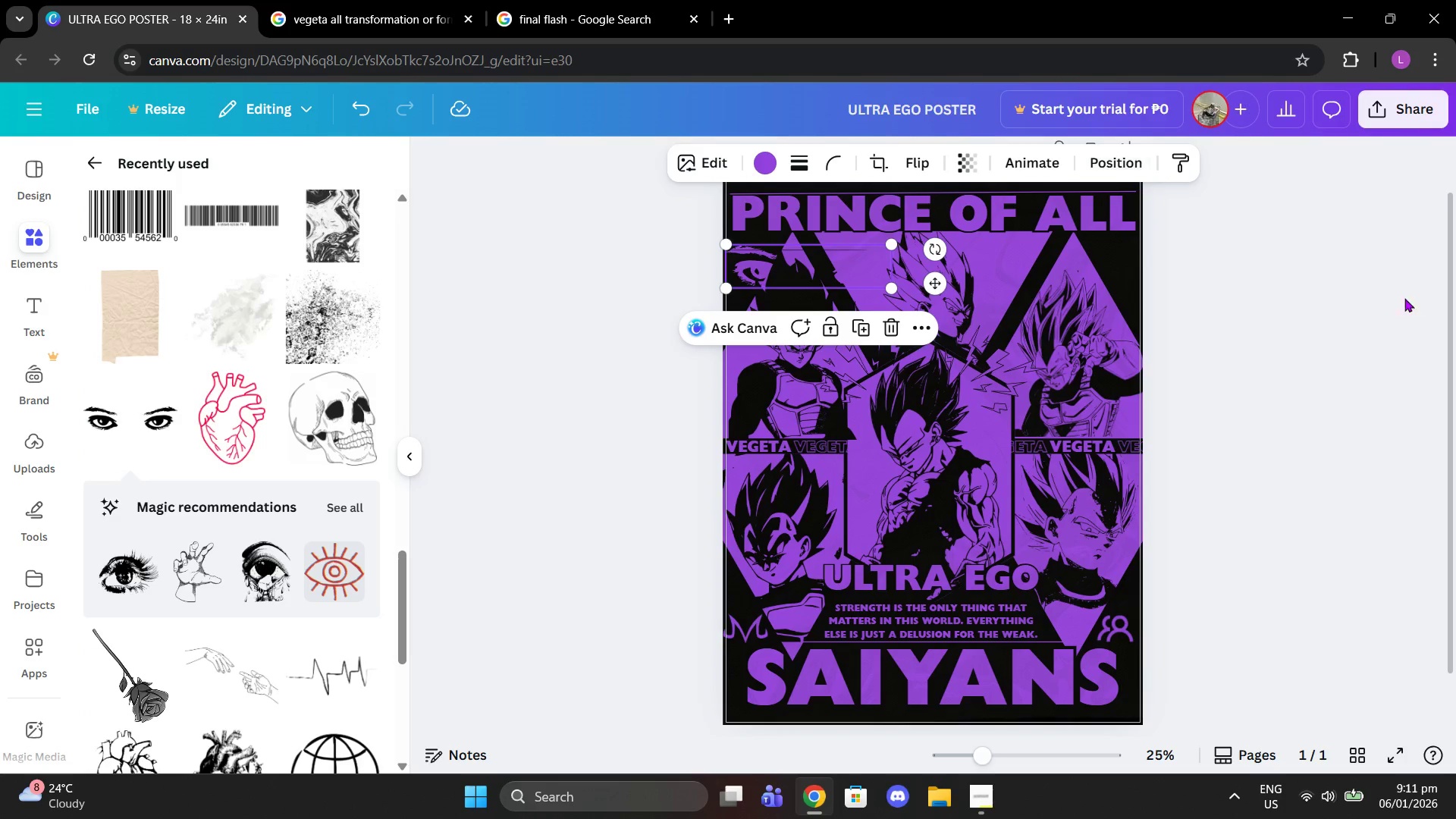 
double_click([1361, 297])
 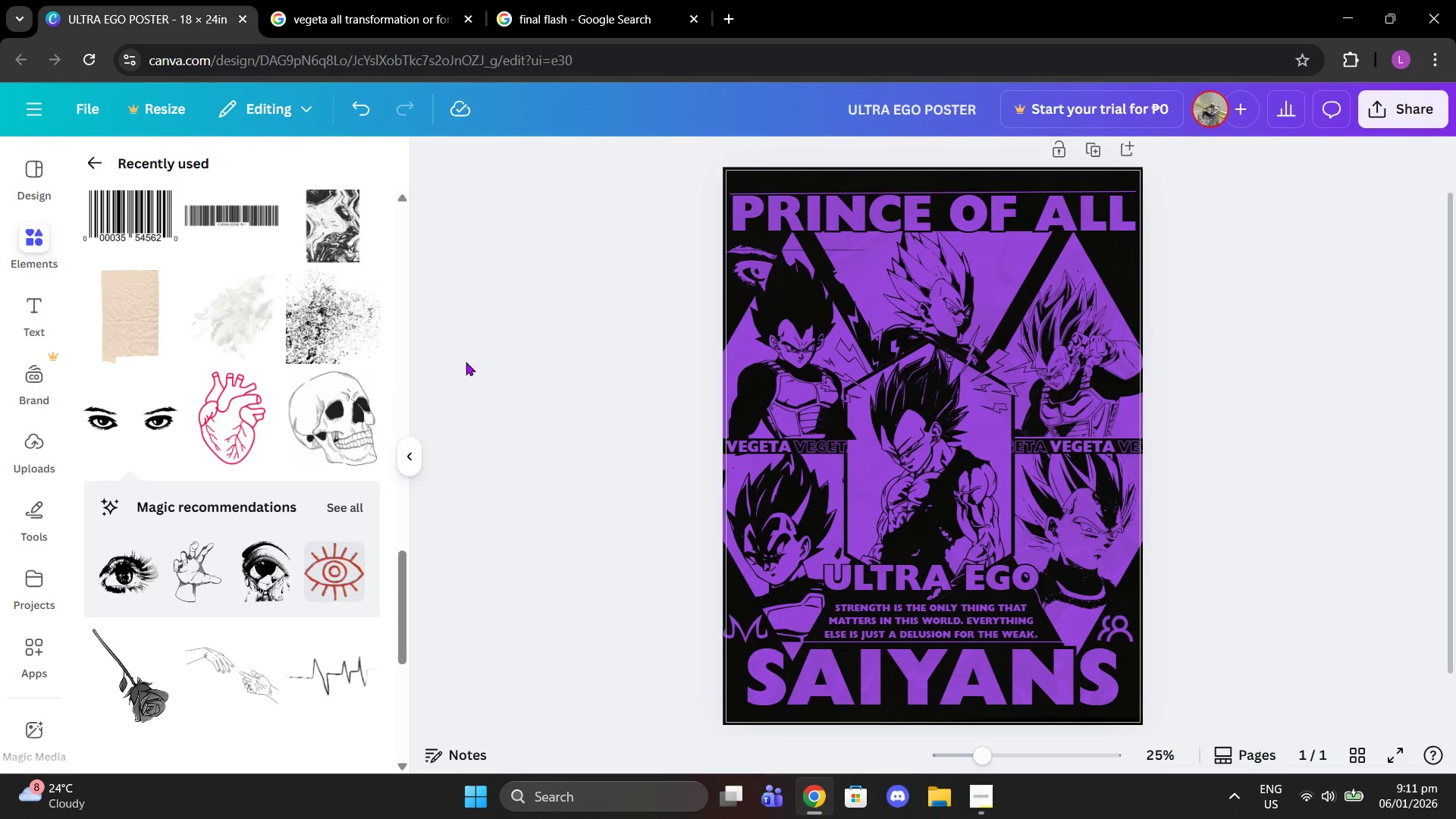 
mouse_move([230, 431])
 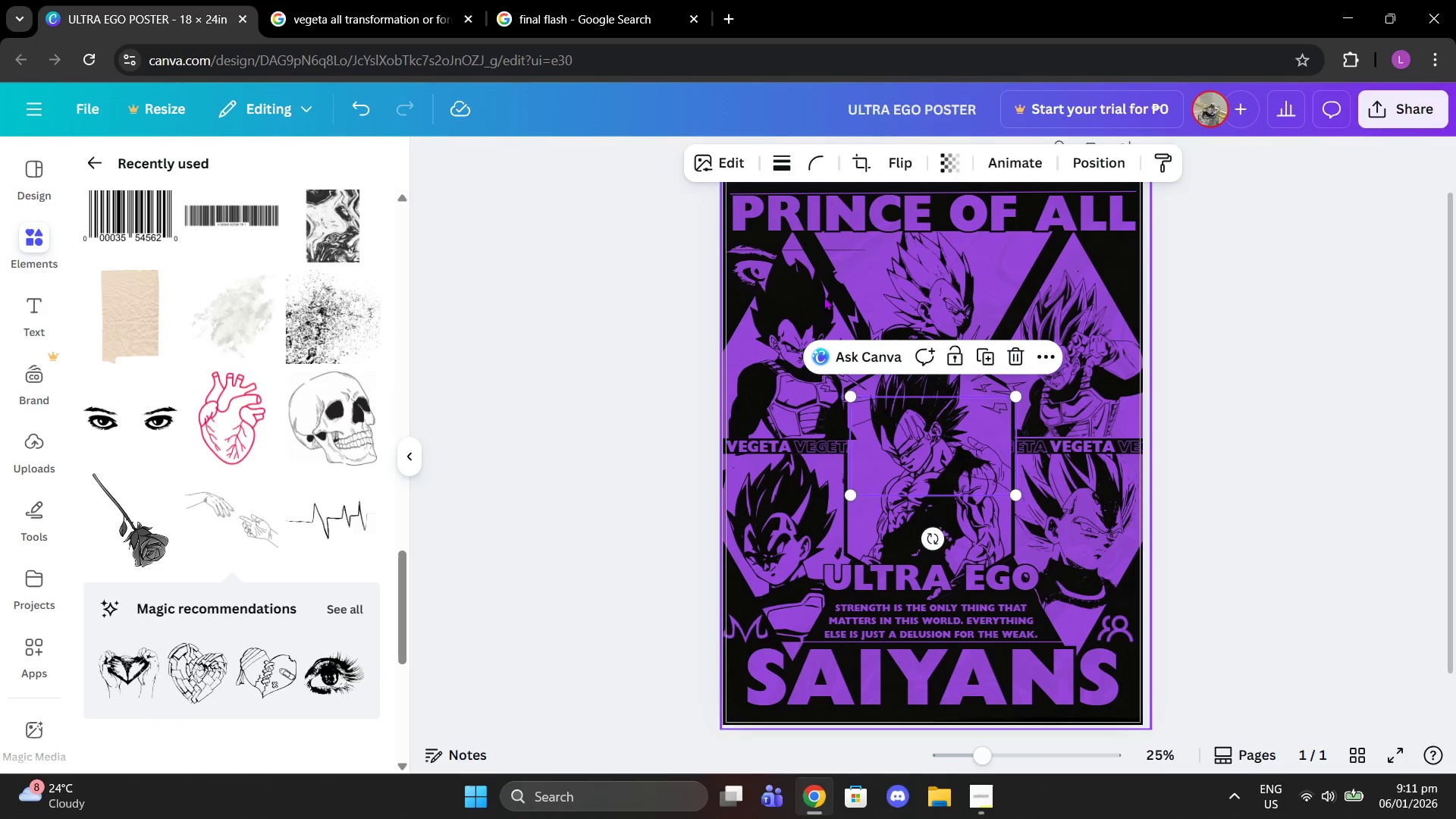 
left_click([1015, 348])
 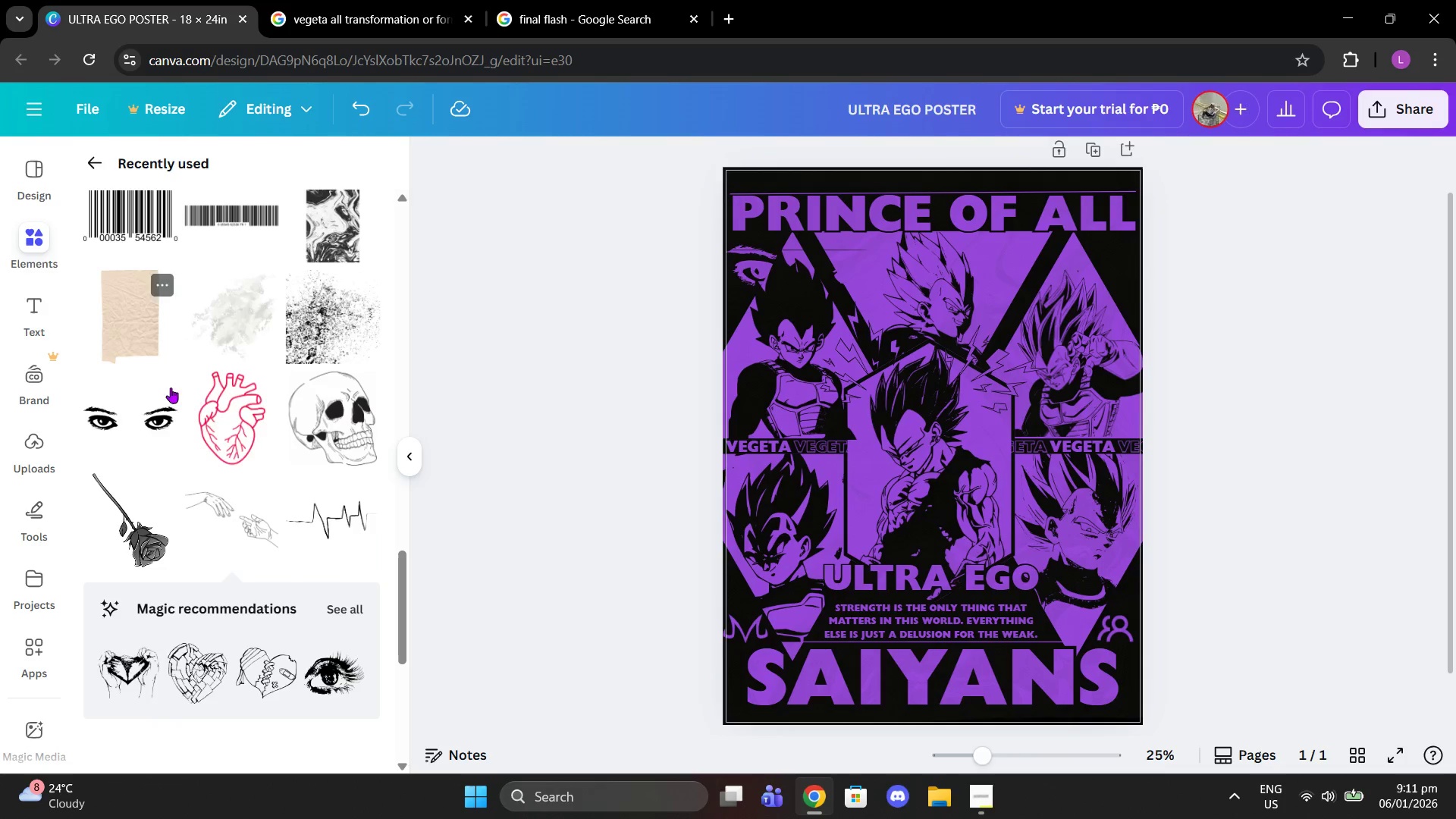 
left_click([224, 413])
 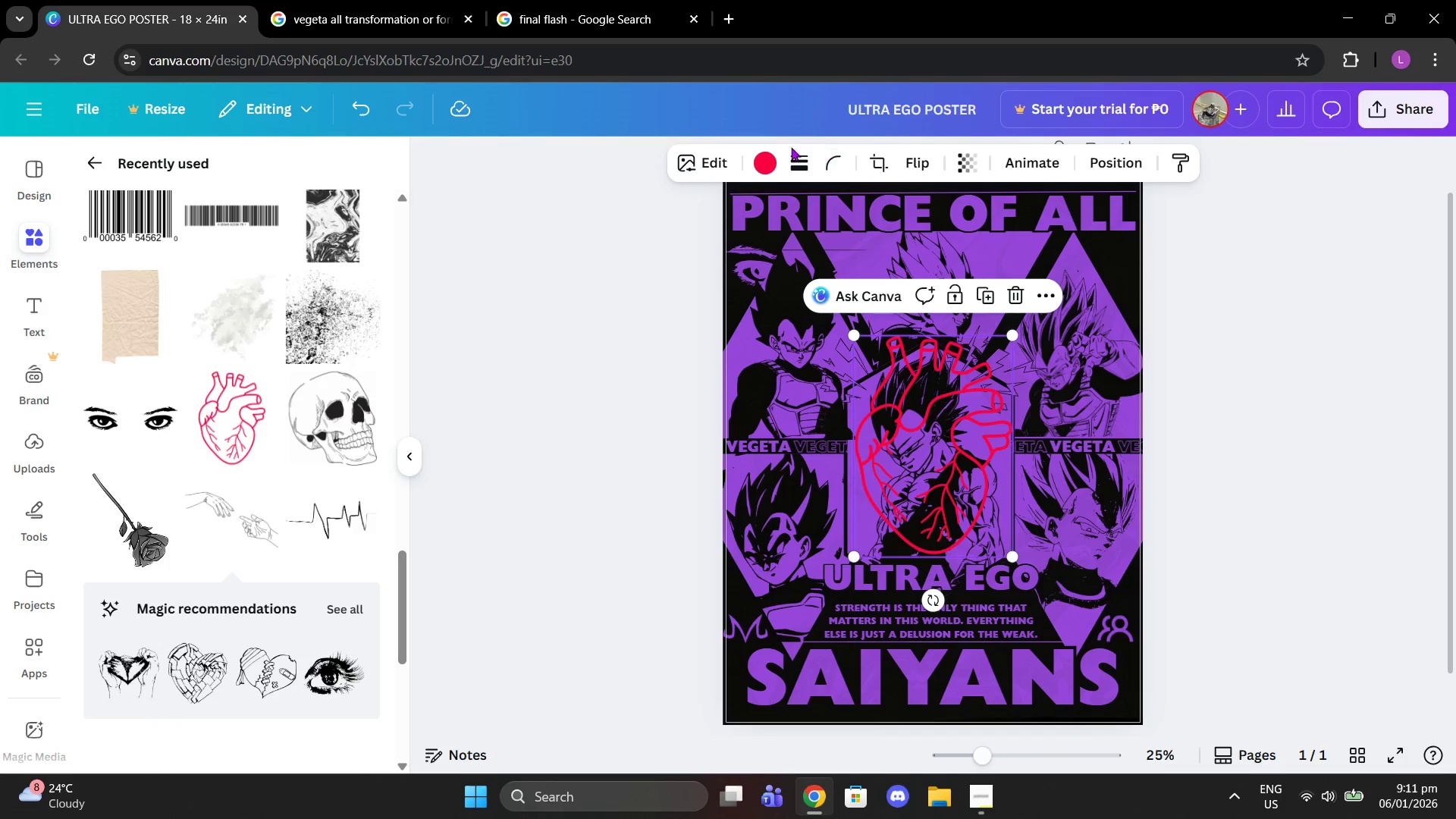 
left_click([761, 162])
 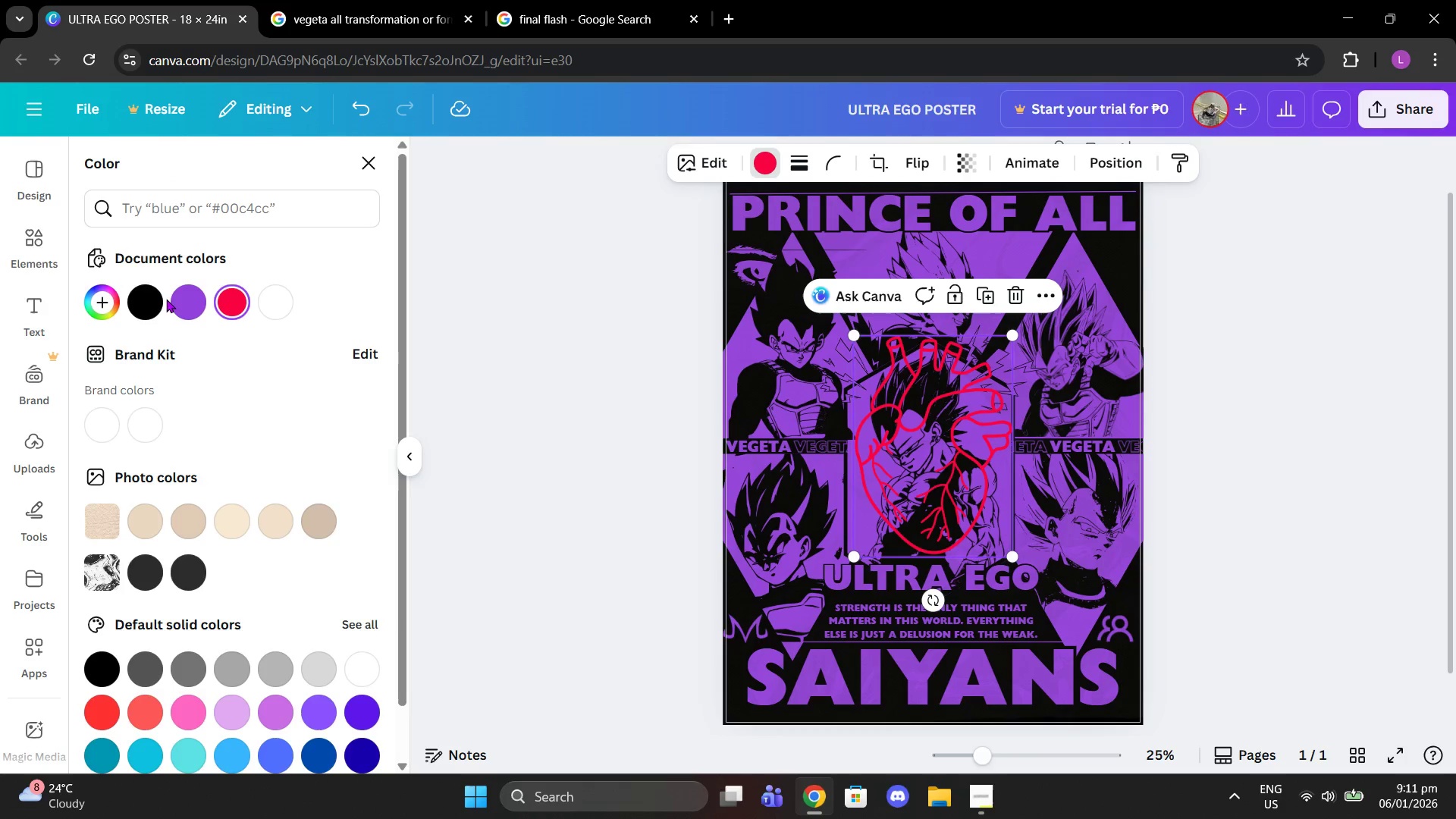 
left_click([184, 299])
 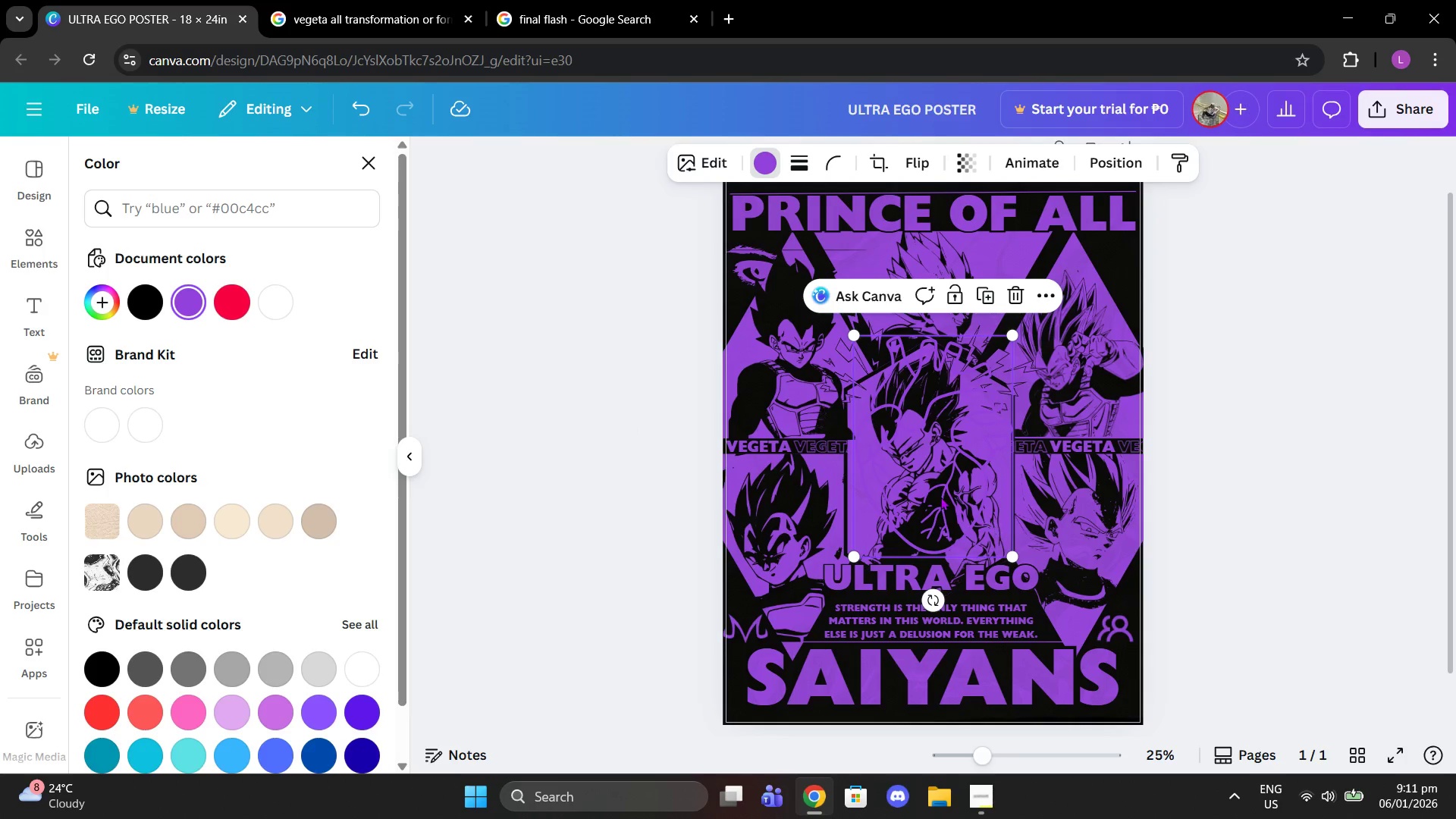 
left_click_drag(start_coordinate=[940, 497], to_coordinate=[1085, 378])
 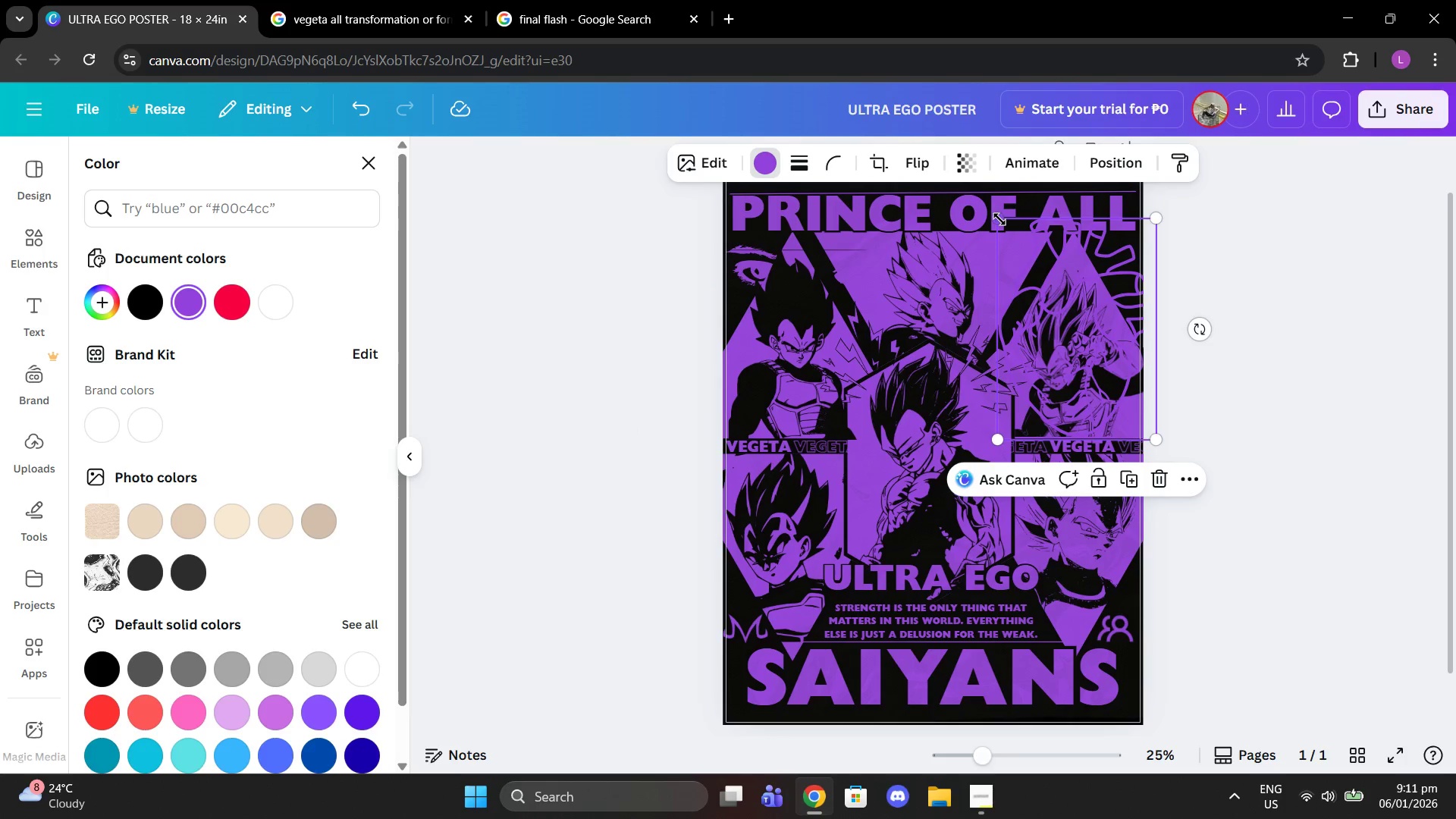 
left_click_drag(start_coordinate=[999, 218], to_coordinate=[1086, 325])
 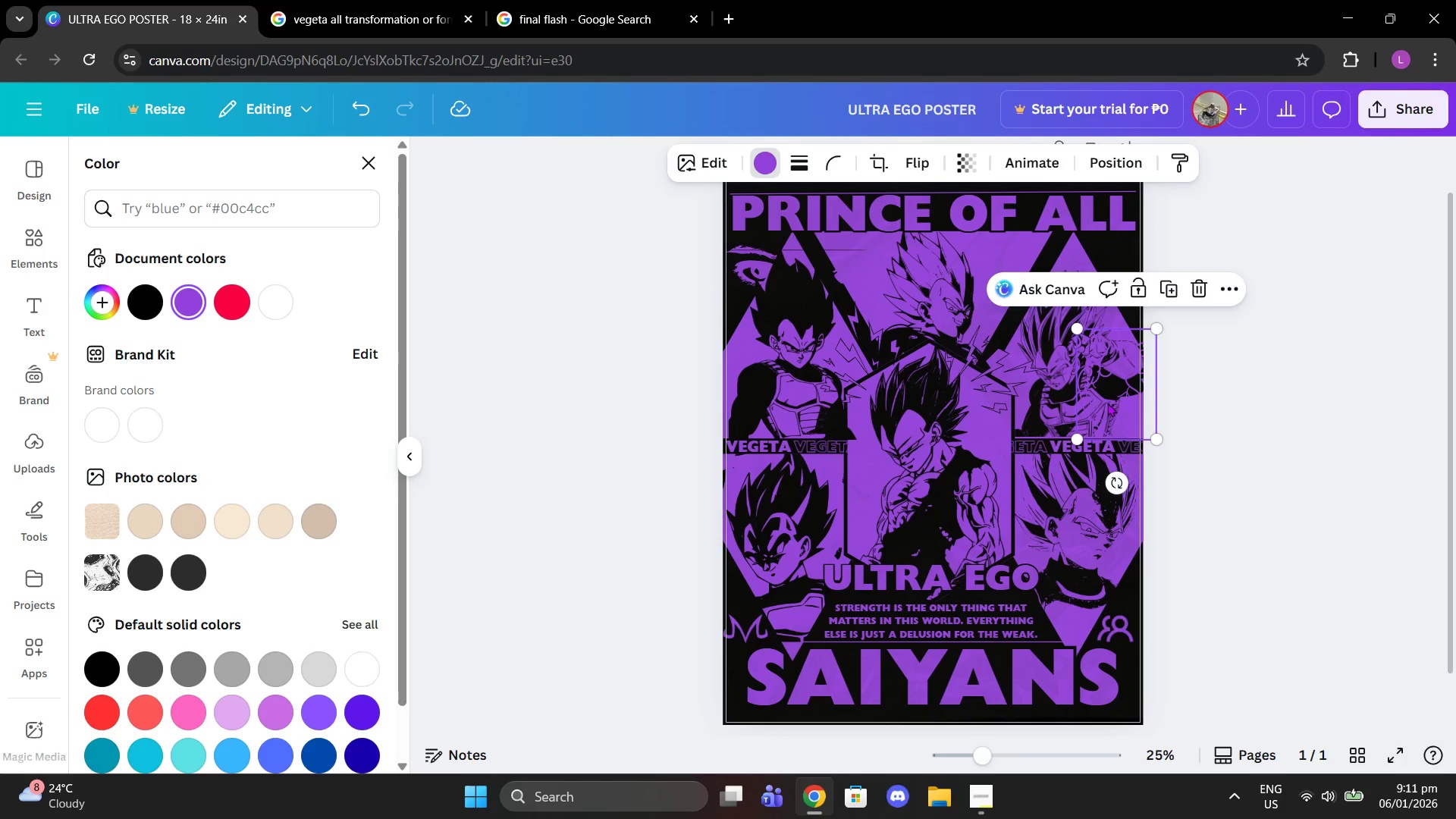 
left_click_drag(start_coordinate=[1108, 404], to_coordinate=[1088, 312])
 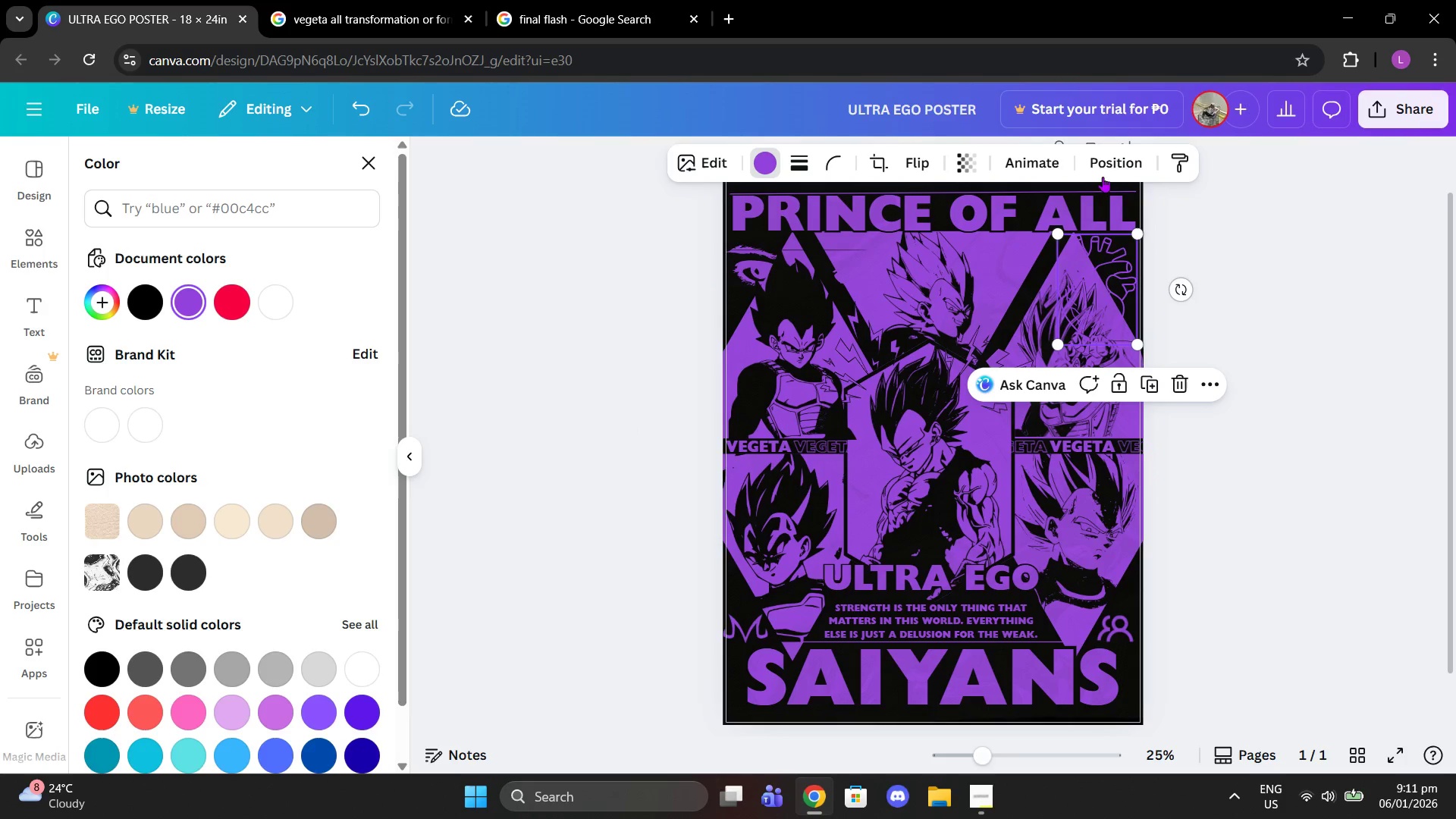 
left_click([1103, 171])
 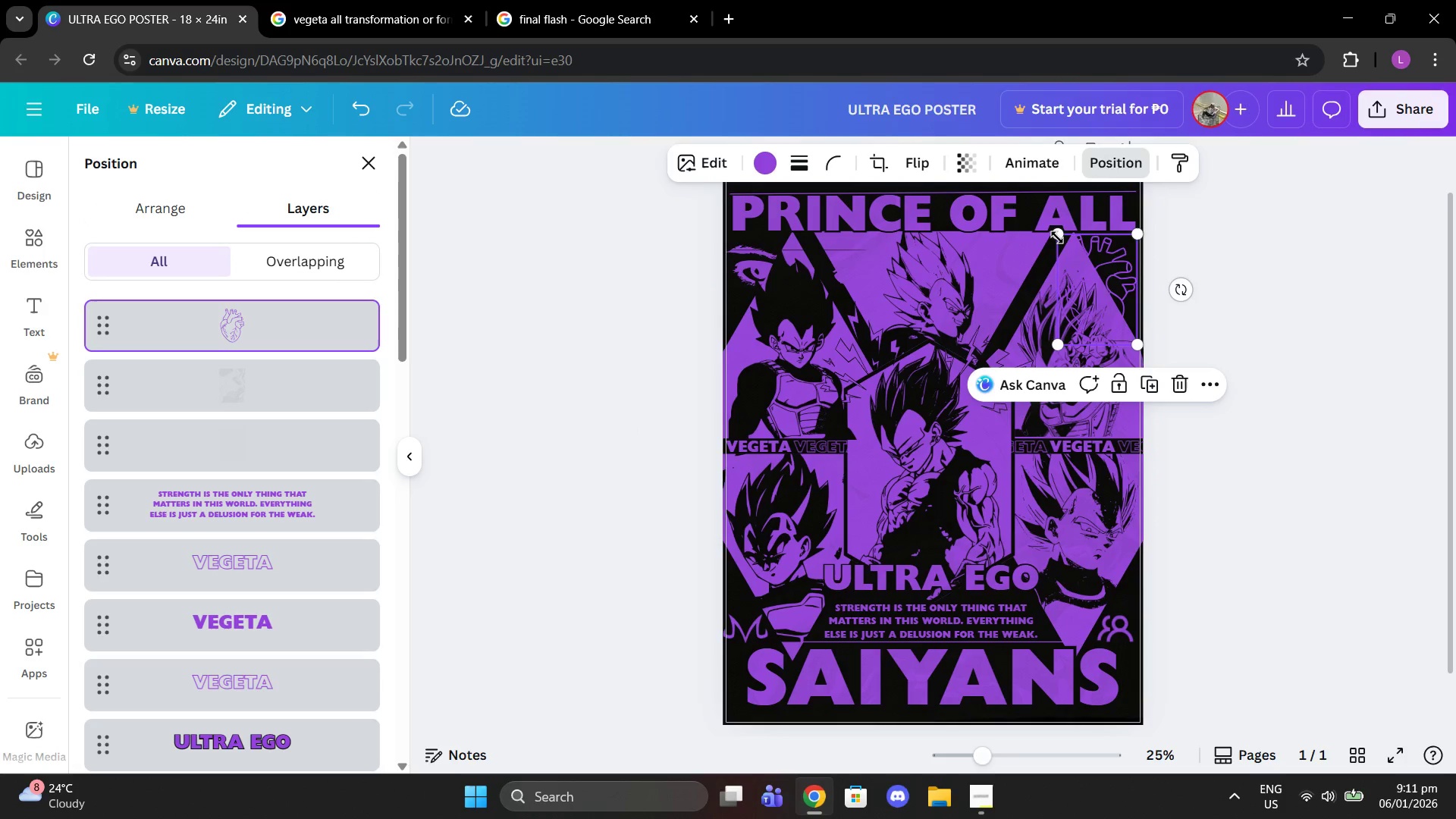 
left_click_drag(start_coordinate=[1057, 237], to_coordinate=[1041, 229])
 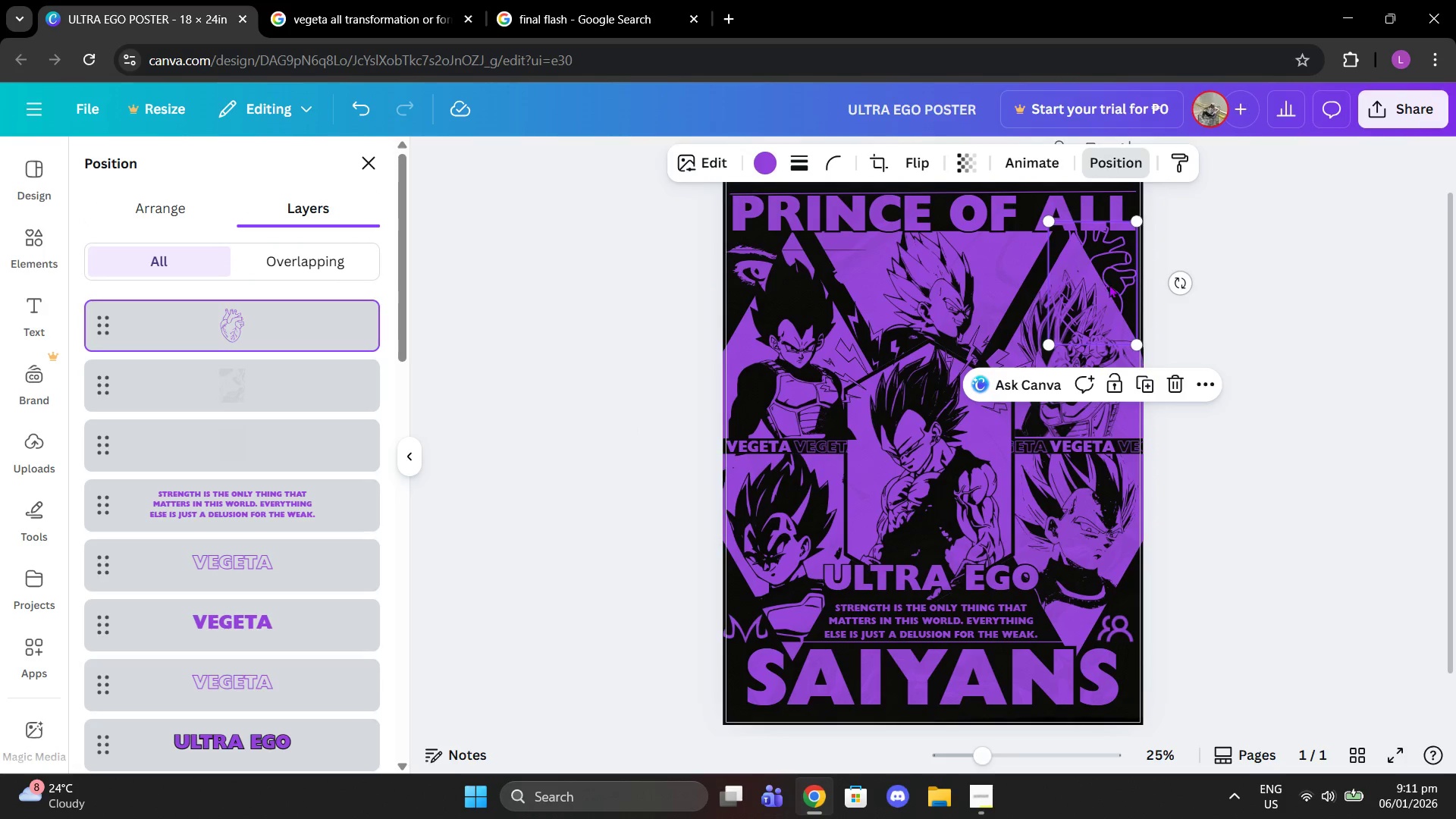 
left_click_drag(start_coordinate=[1109, 285], to_coordinate=[1103, 297])
 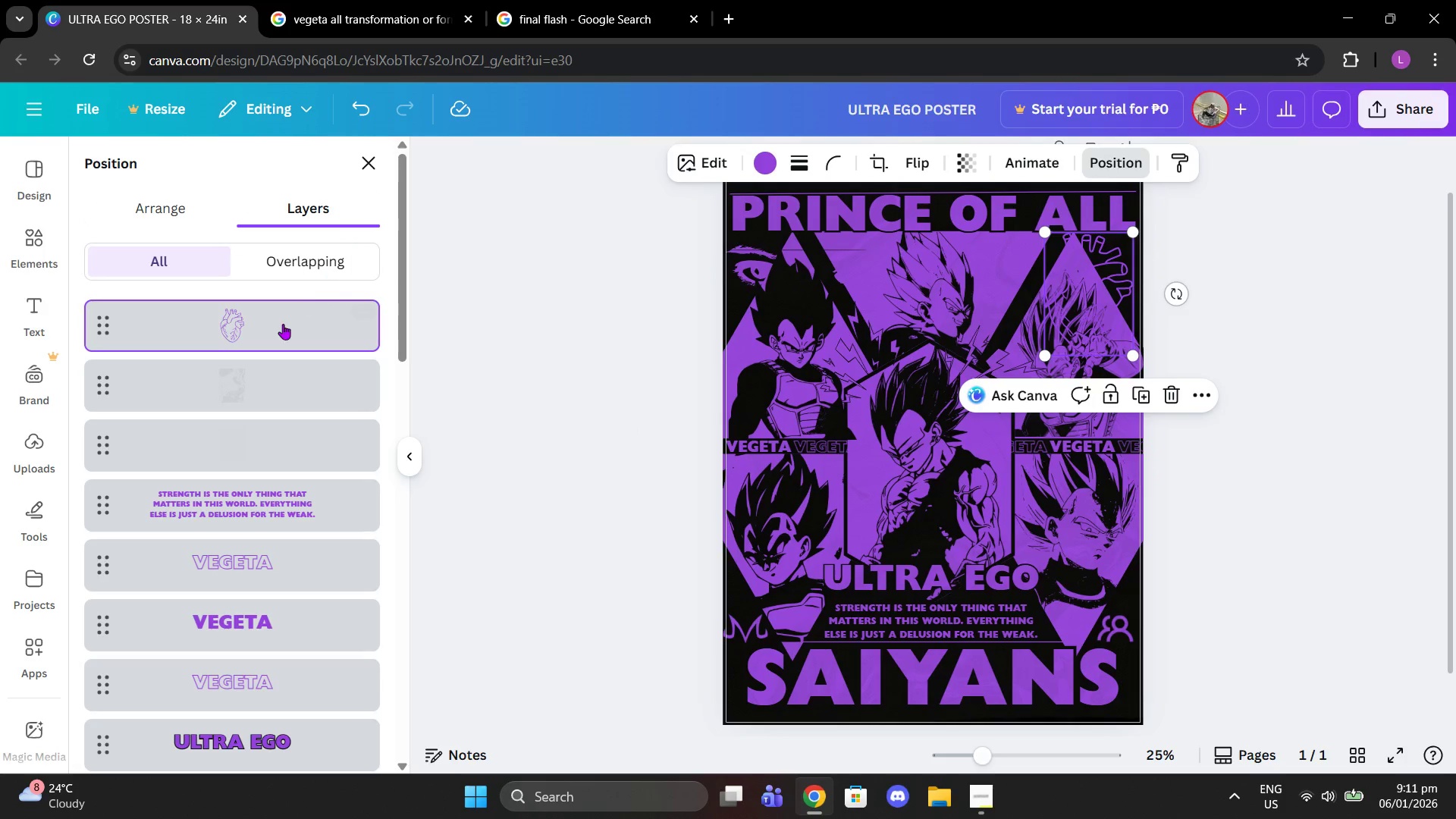 
left_click_drag(start_coordinate=[283, 324], to_coordinate=[278, 686])
 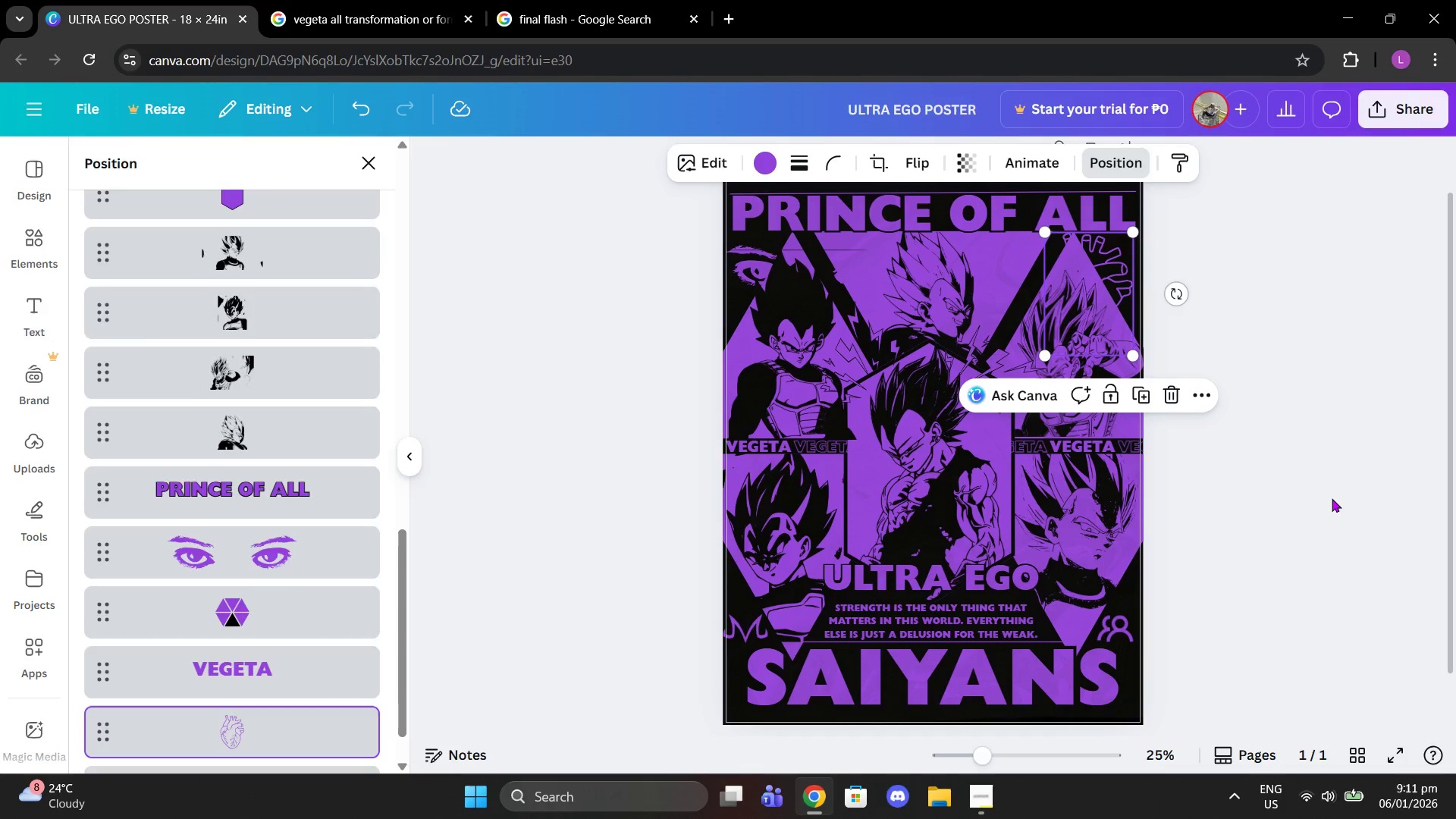 
scroll: coordinate [315, 610], scroll_direction: down, amount: 14.0
 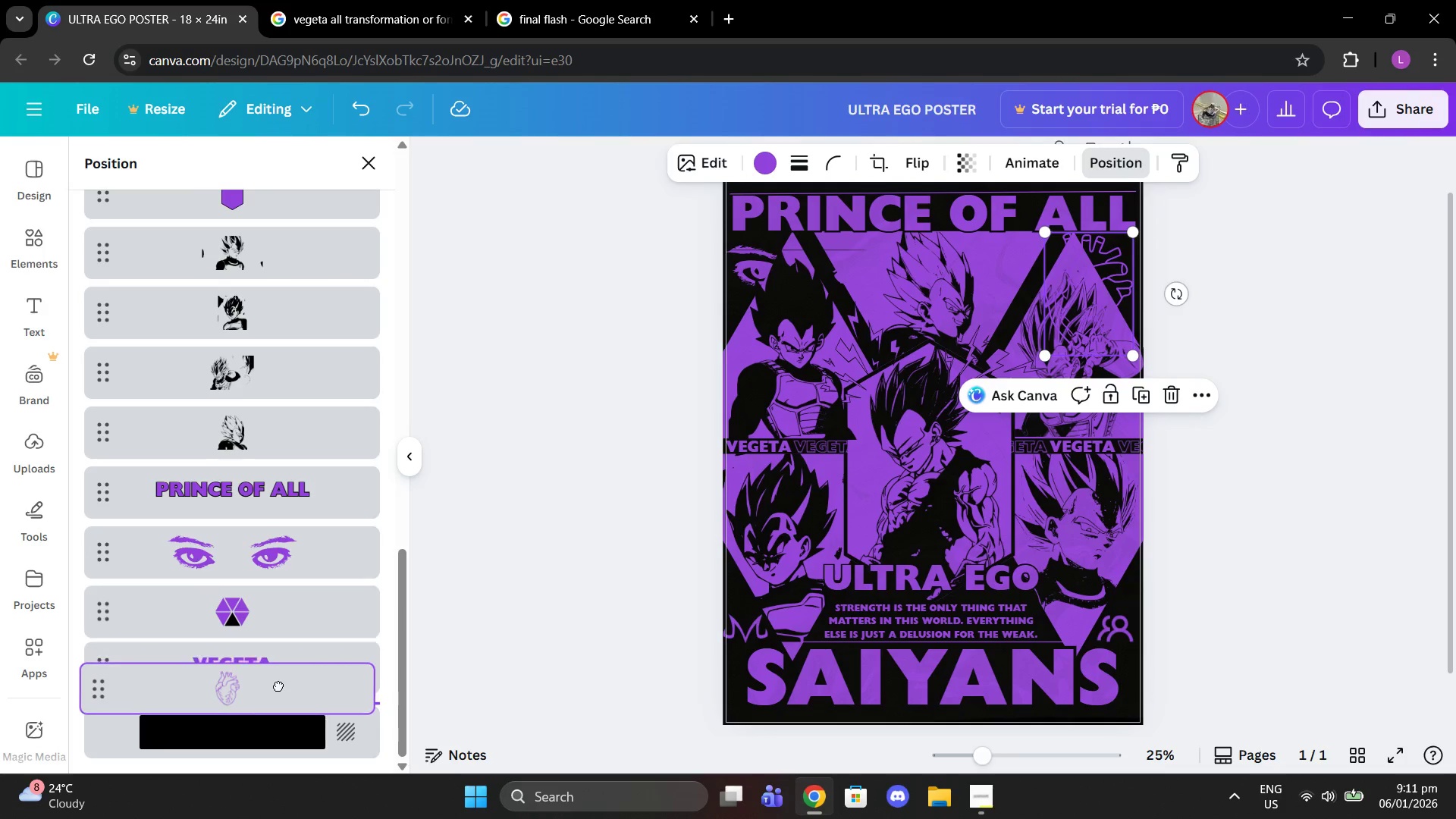 
double_click([1332, 498])
 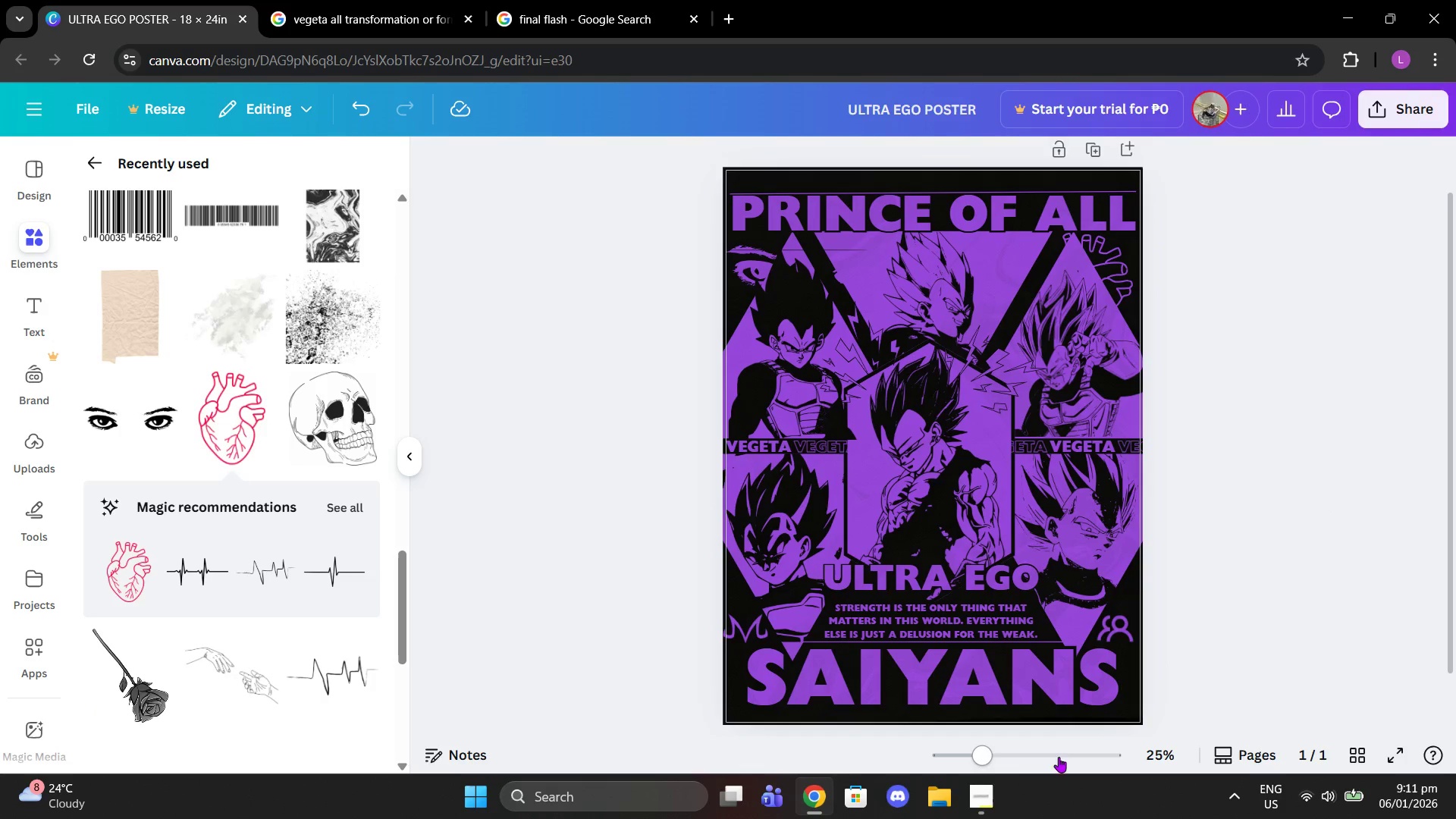 
left_click([974, 796])